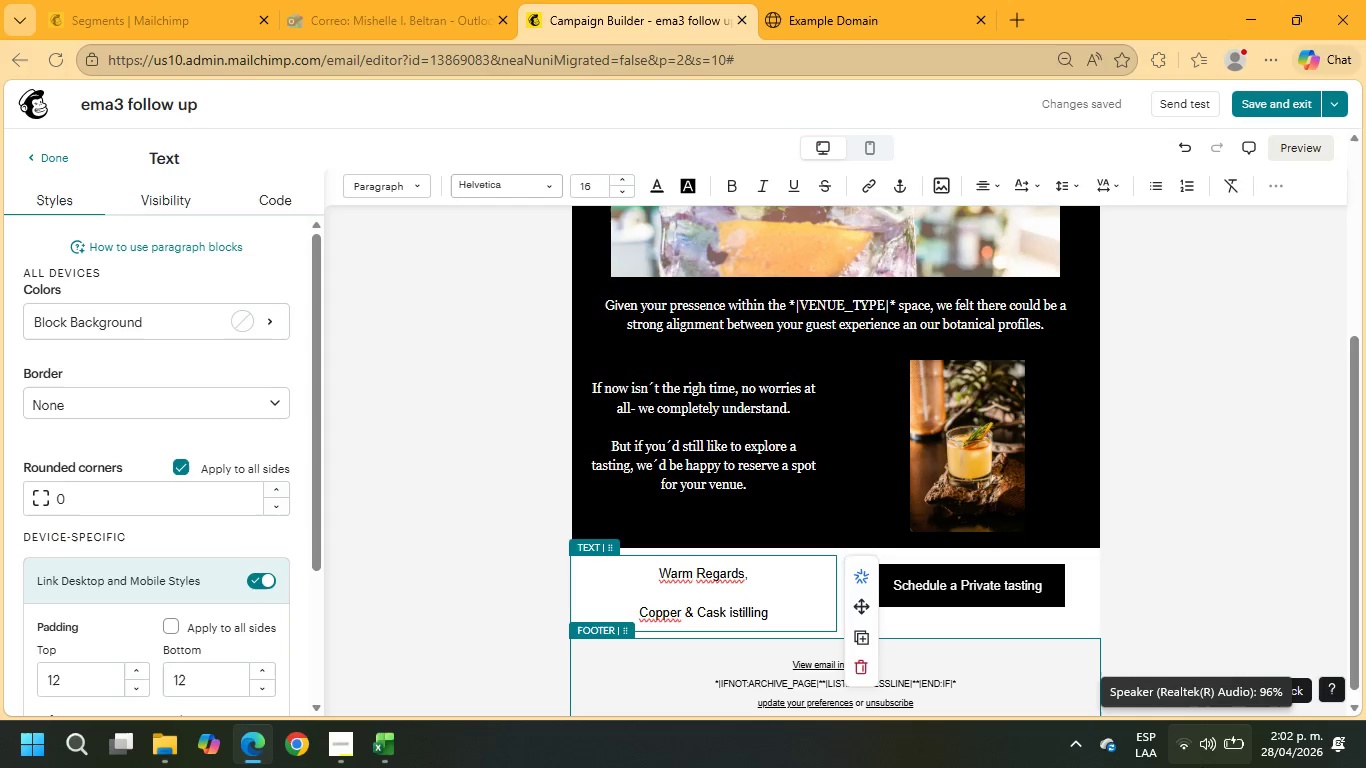 
key(Shift+ShiftRight)
 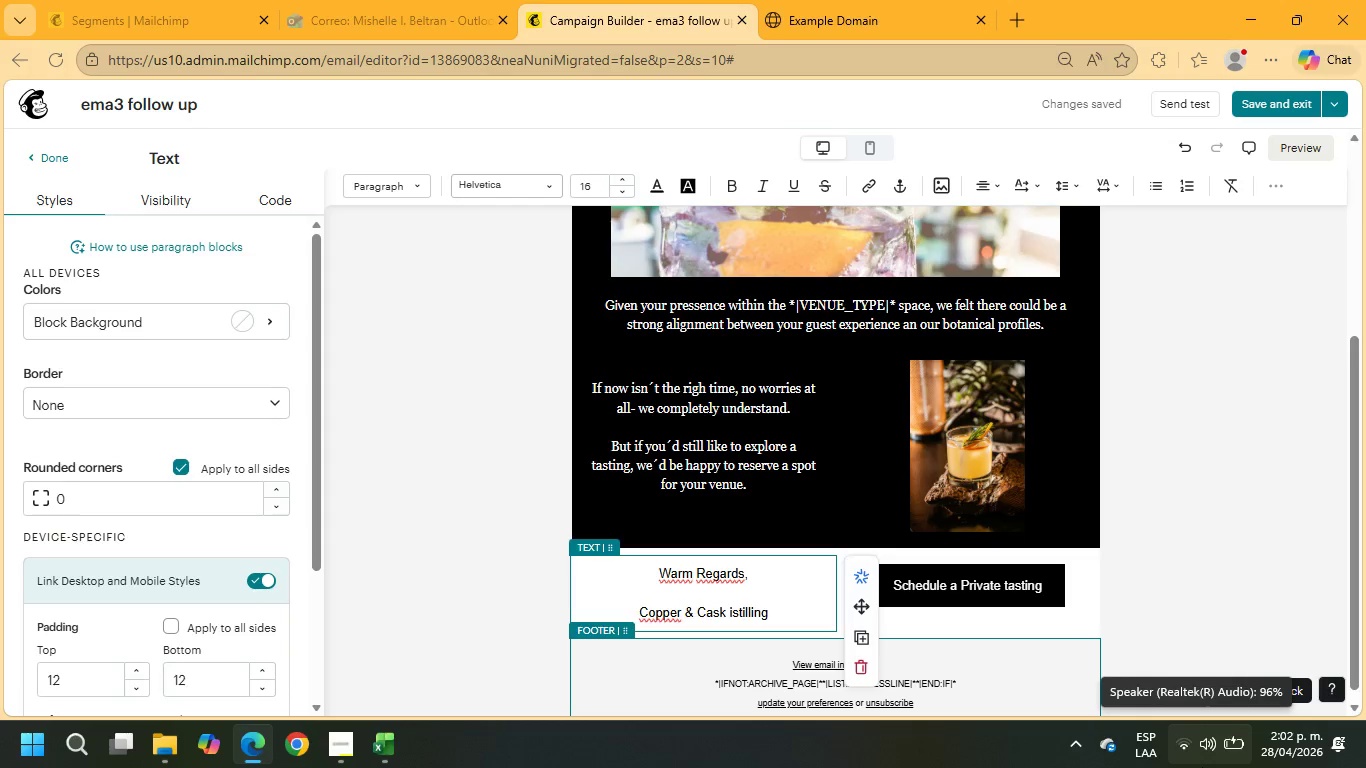 
key(Shift+D)
 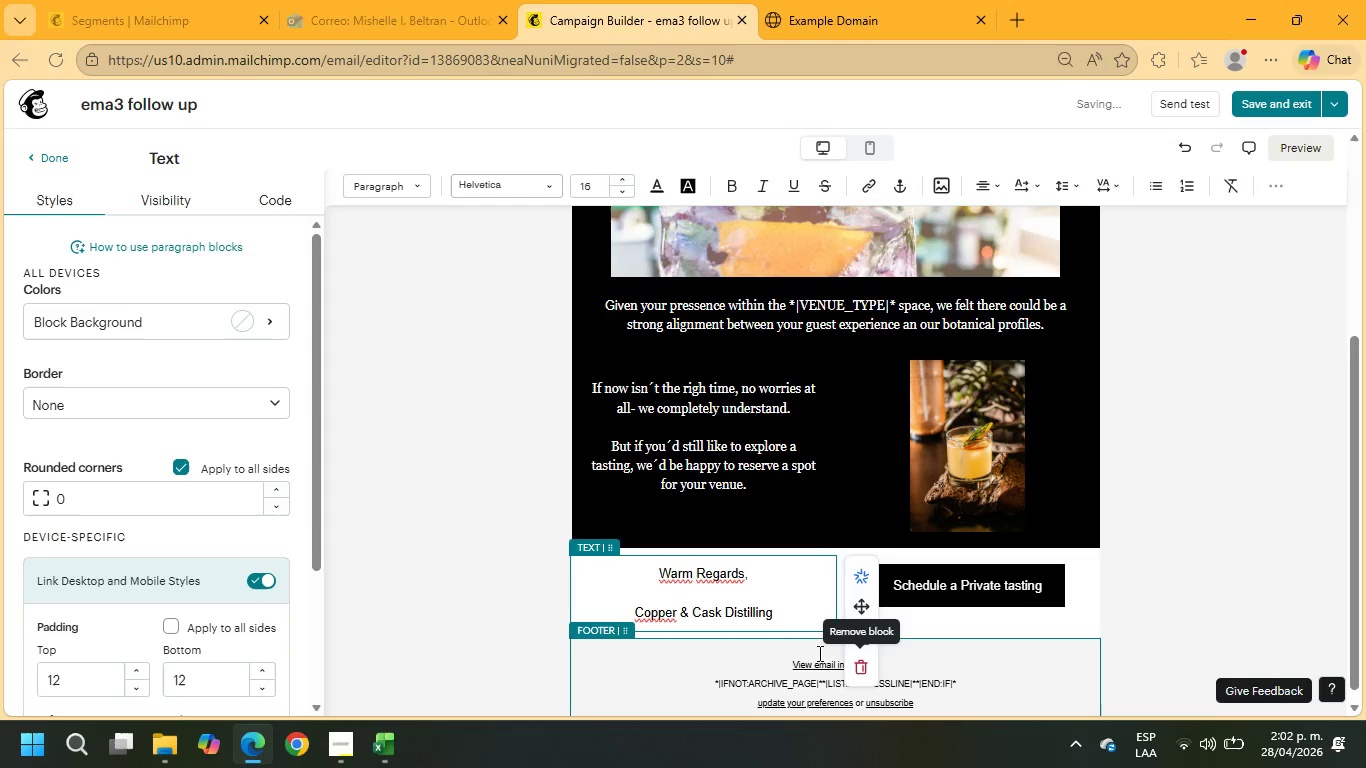 
left_click_drag(start_coordinate=[789, 618], to_coordinate=[573, 550])
 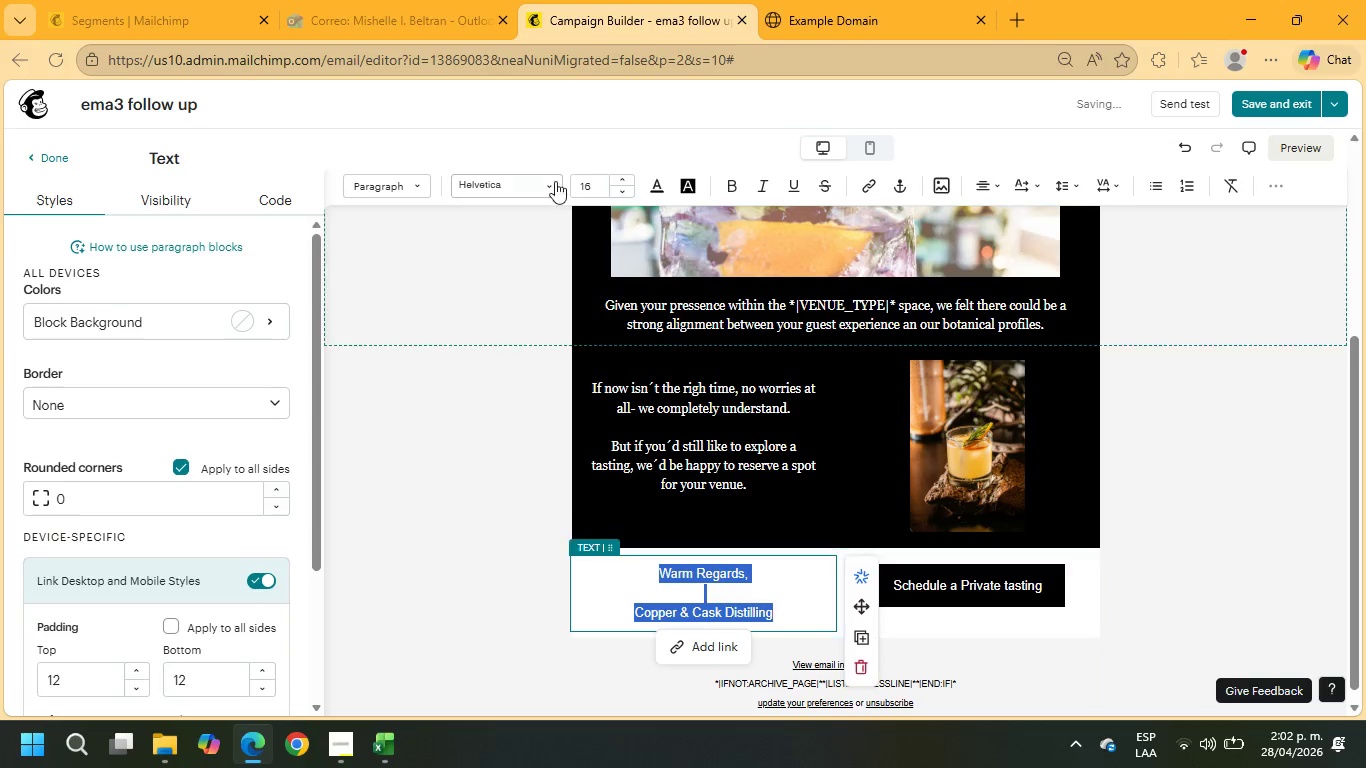 
left_click([535, 180])
 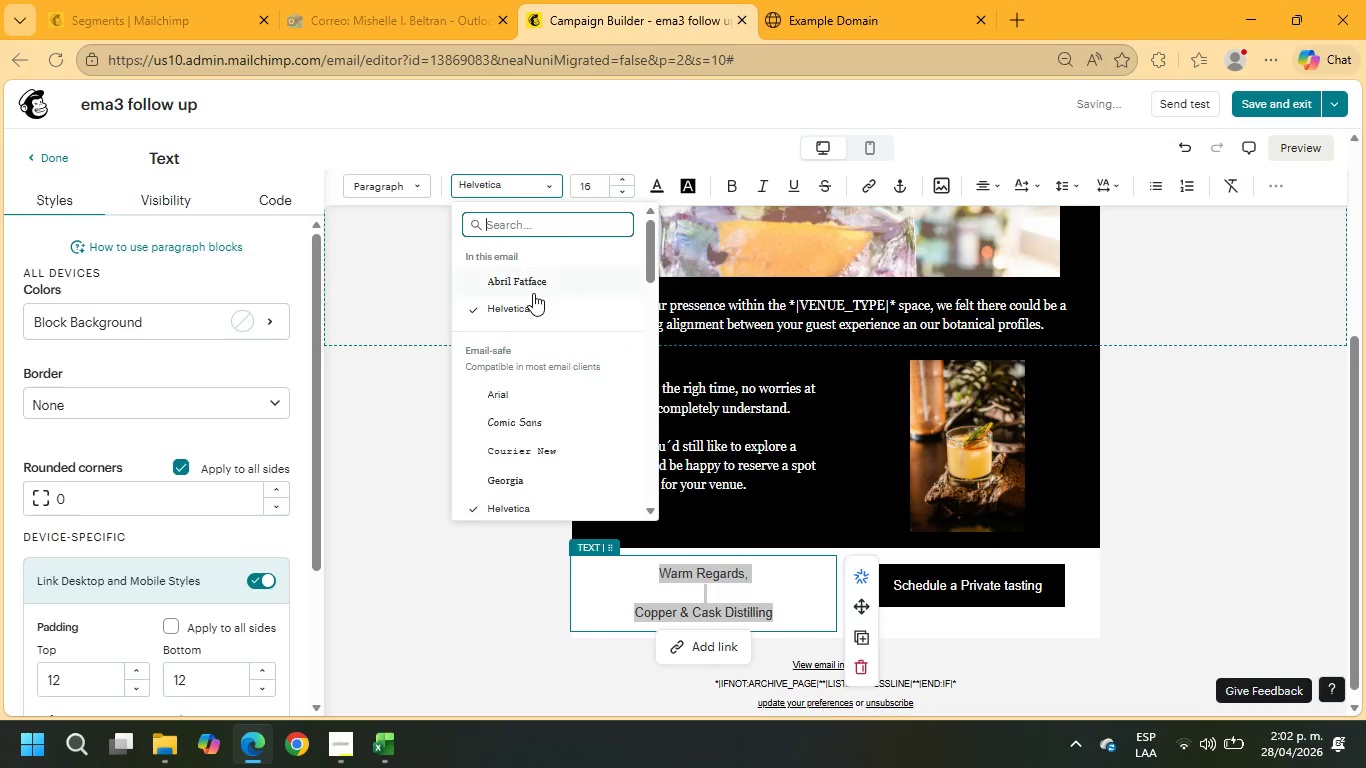 
left_click([533, 293])
 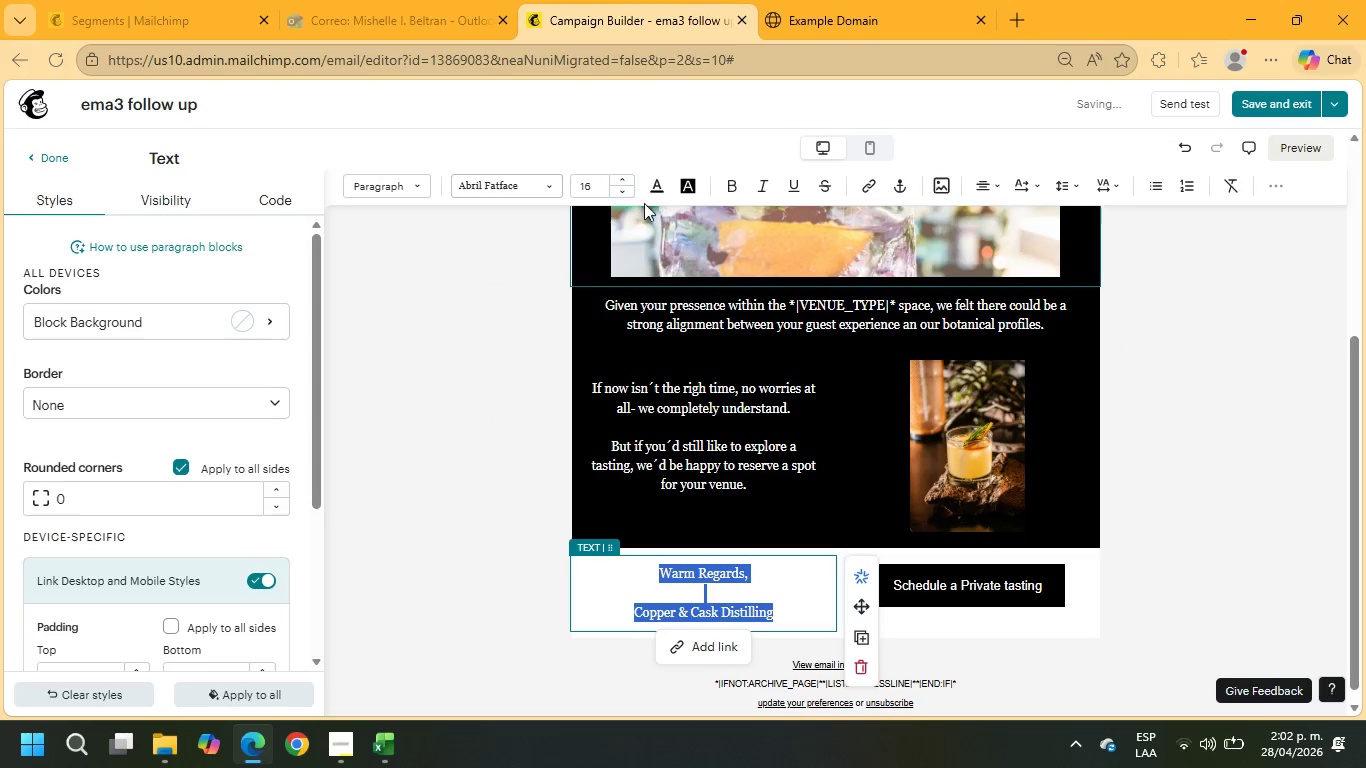 
scroll: coordinate [1077, 603], scroll_direction: down, amount: 3.0
 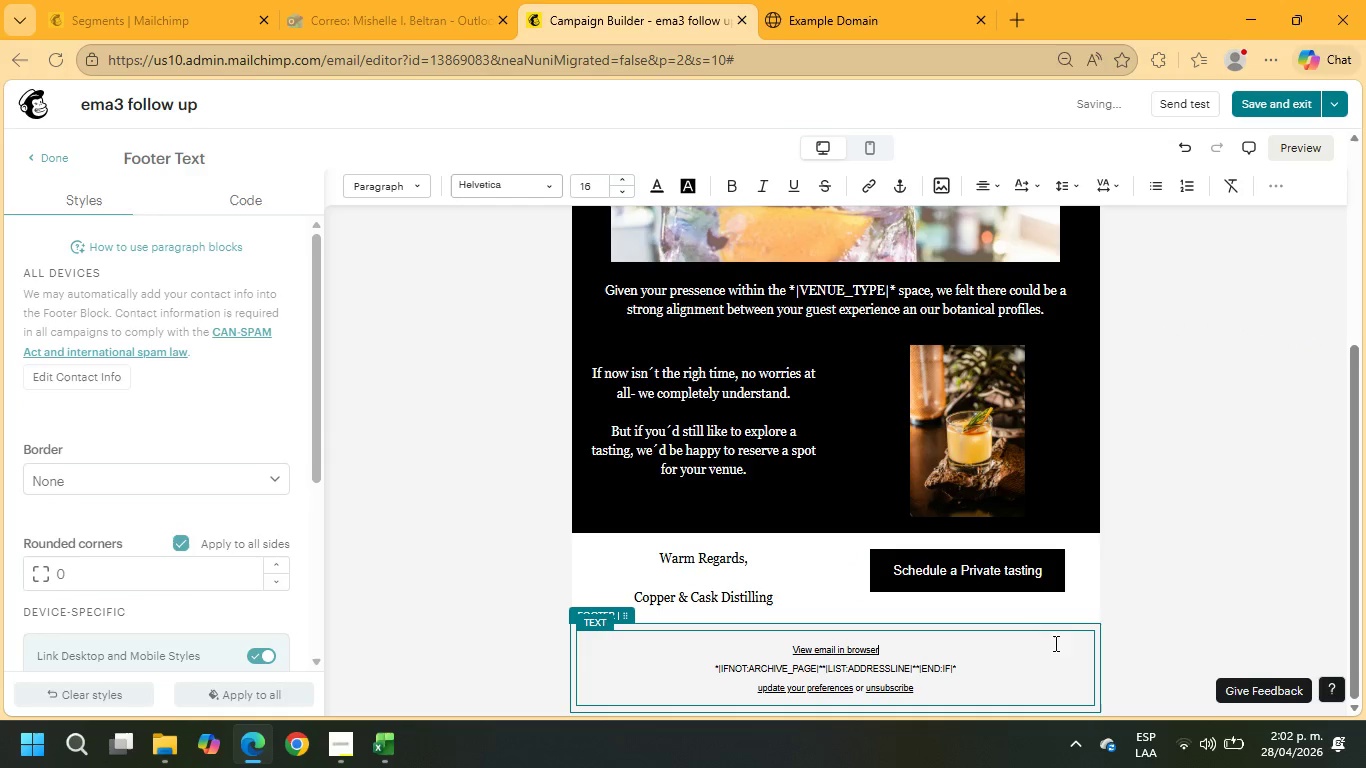 
scroll: coordinate [1142, 358], scroll_direction: up, amount: 23.0
 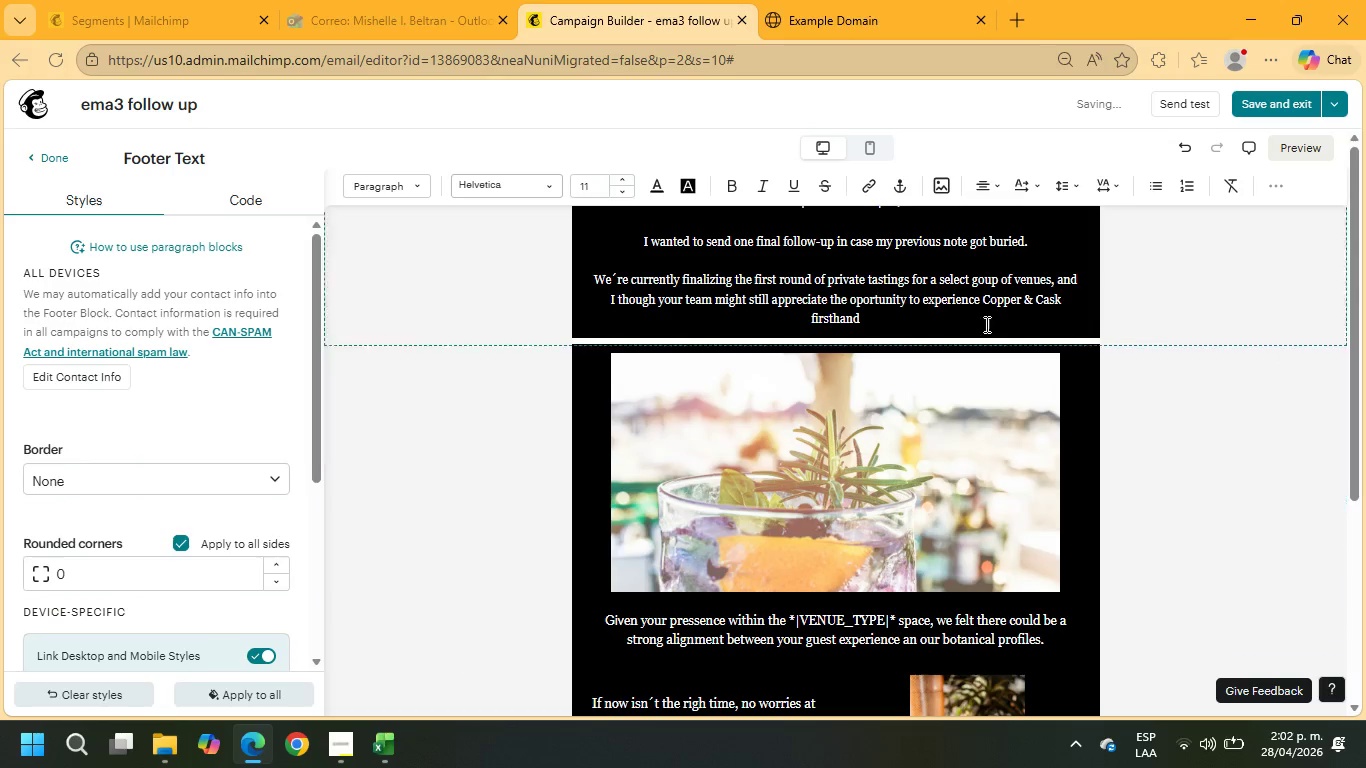 
left_click([737, 238])
 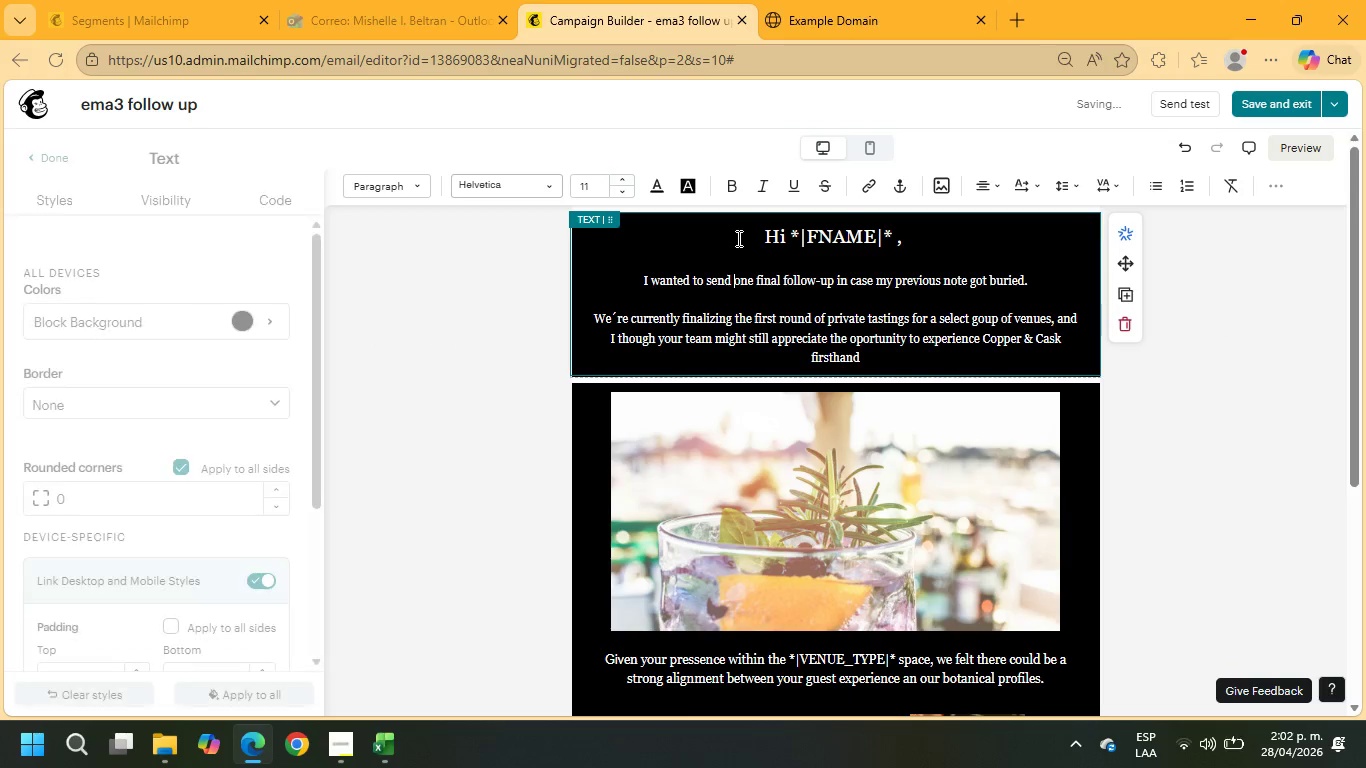 
scroll: coordinate [737, 238], scroll_direction: up, amount: 11.0
 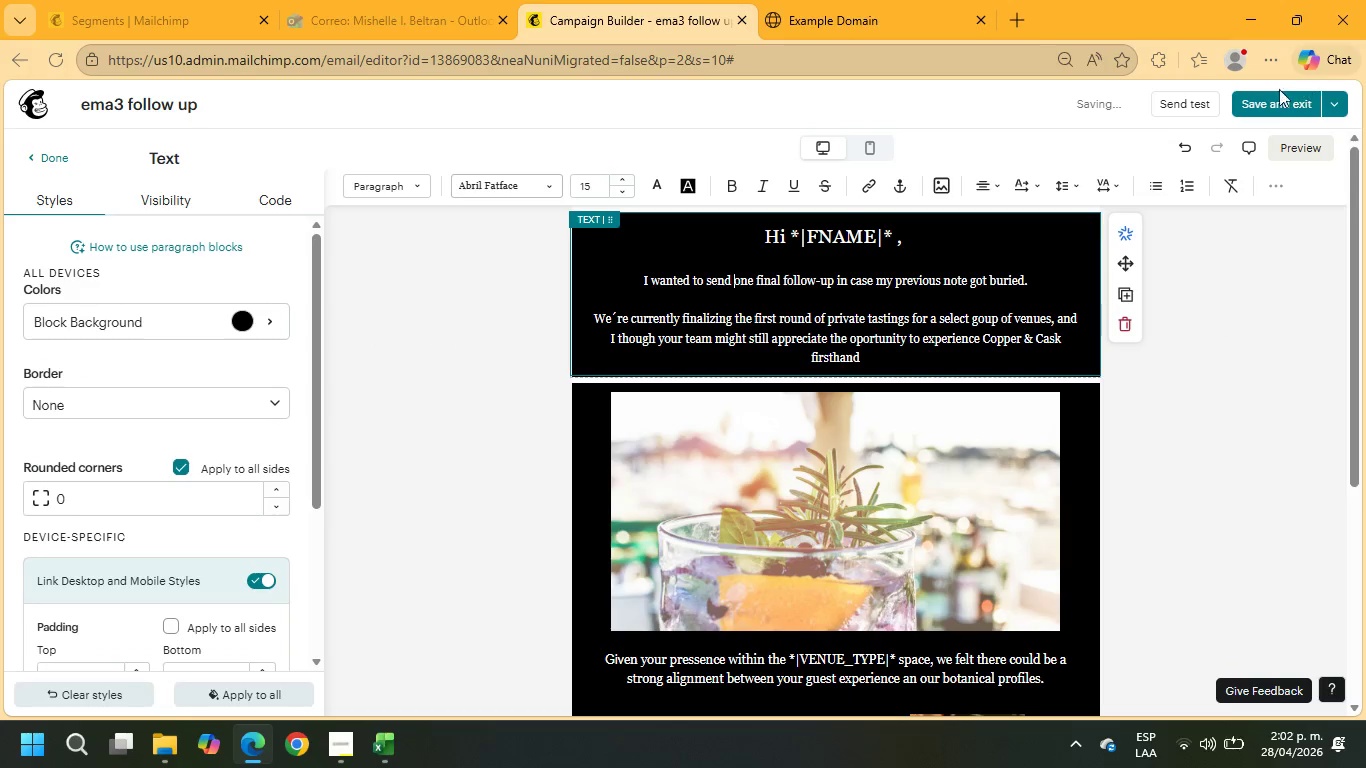 
left_click([1261, 103])
 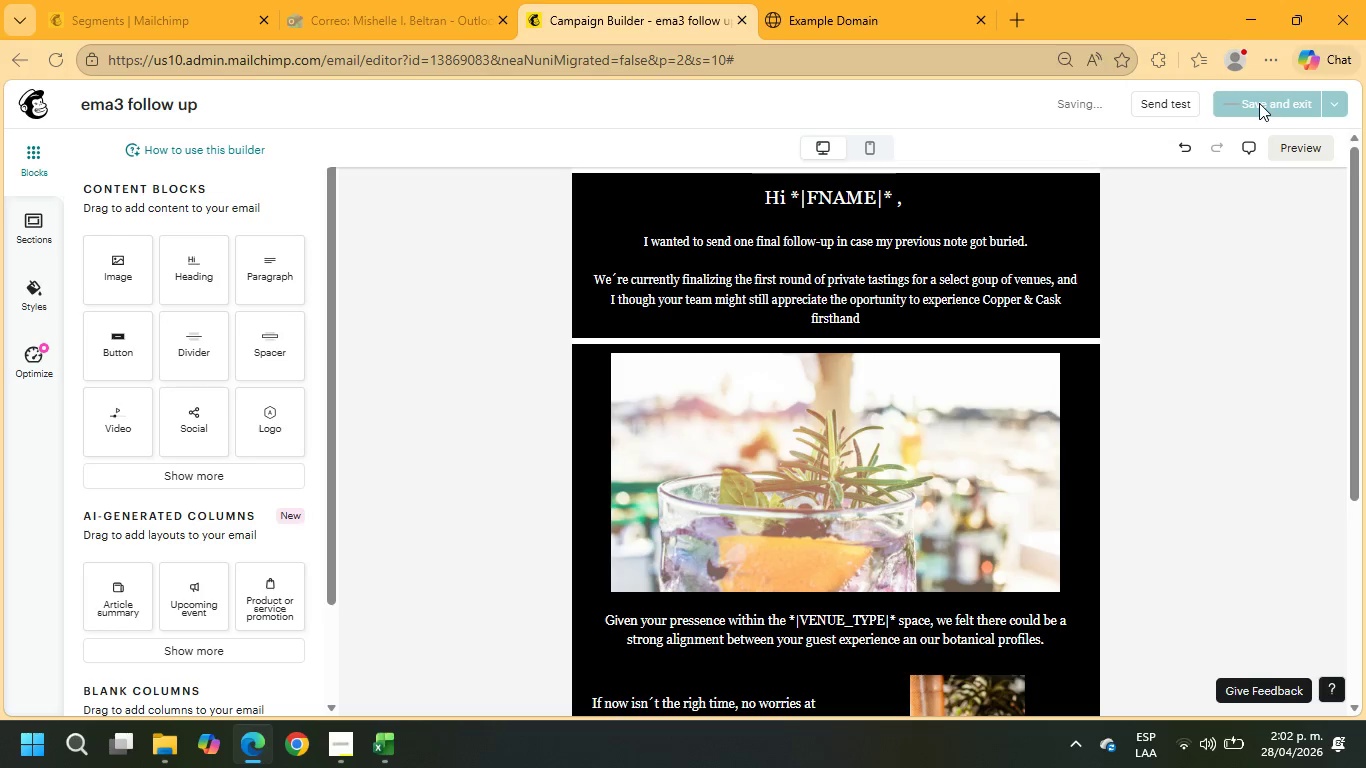 
wait(8.8)
 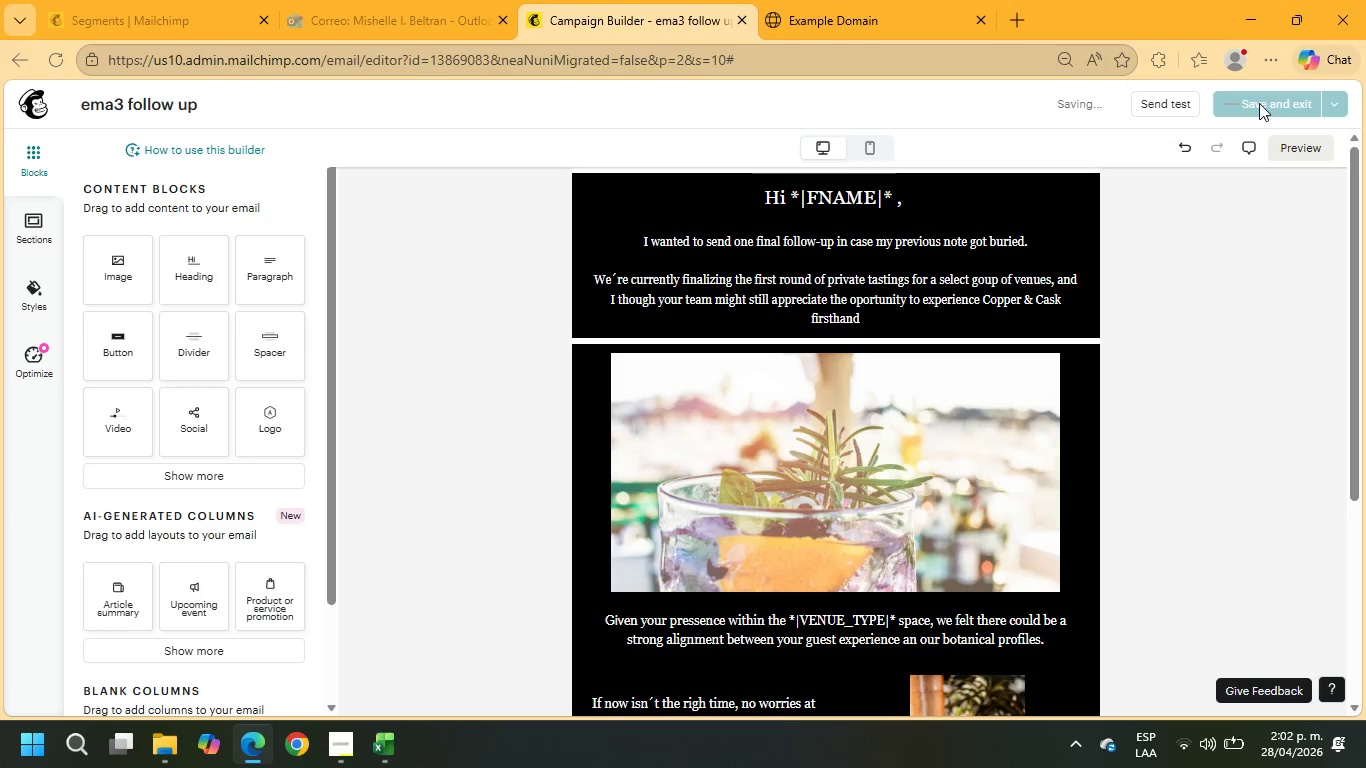 
left_click([1243, 111])
 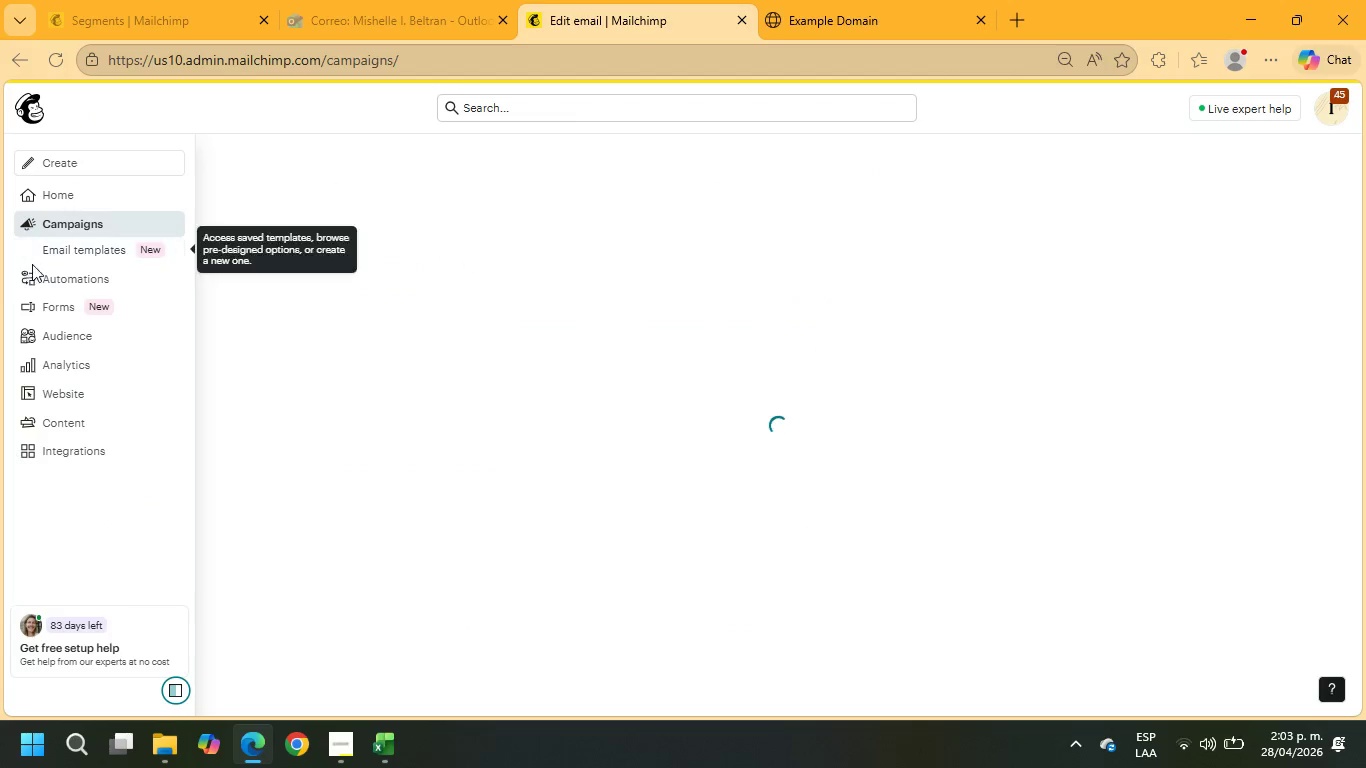 
left_click([48, 273])
 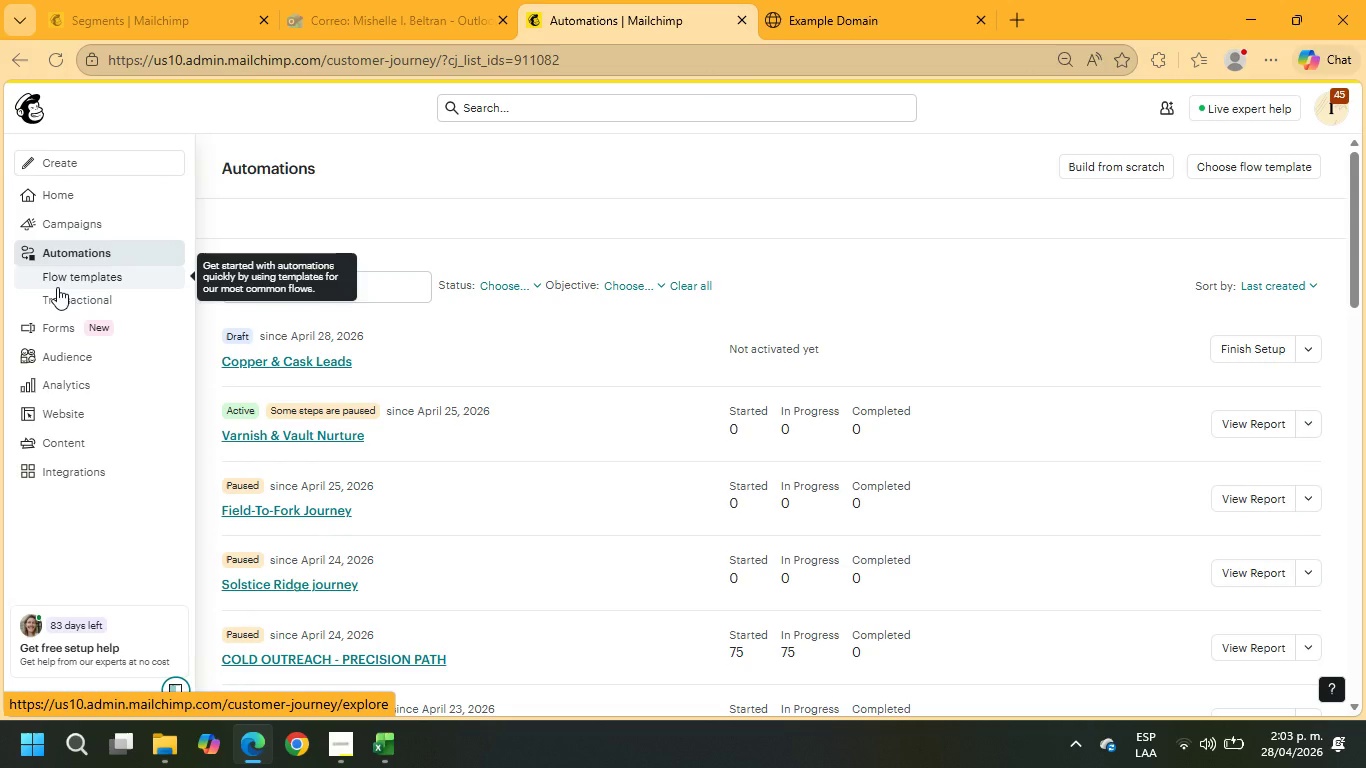 
wait(16.23)
 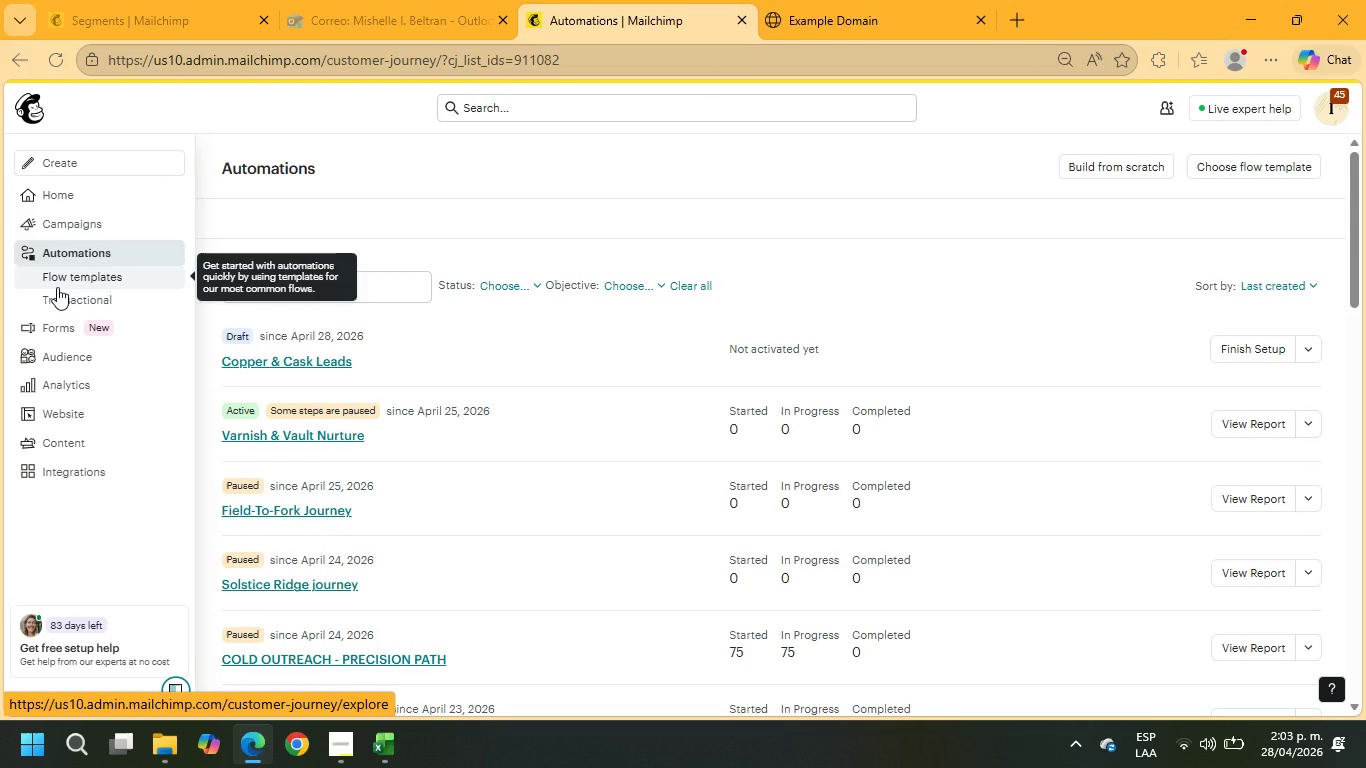 
left_click([241, 357])
 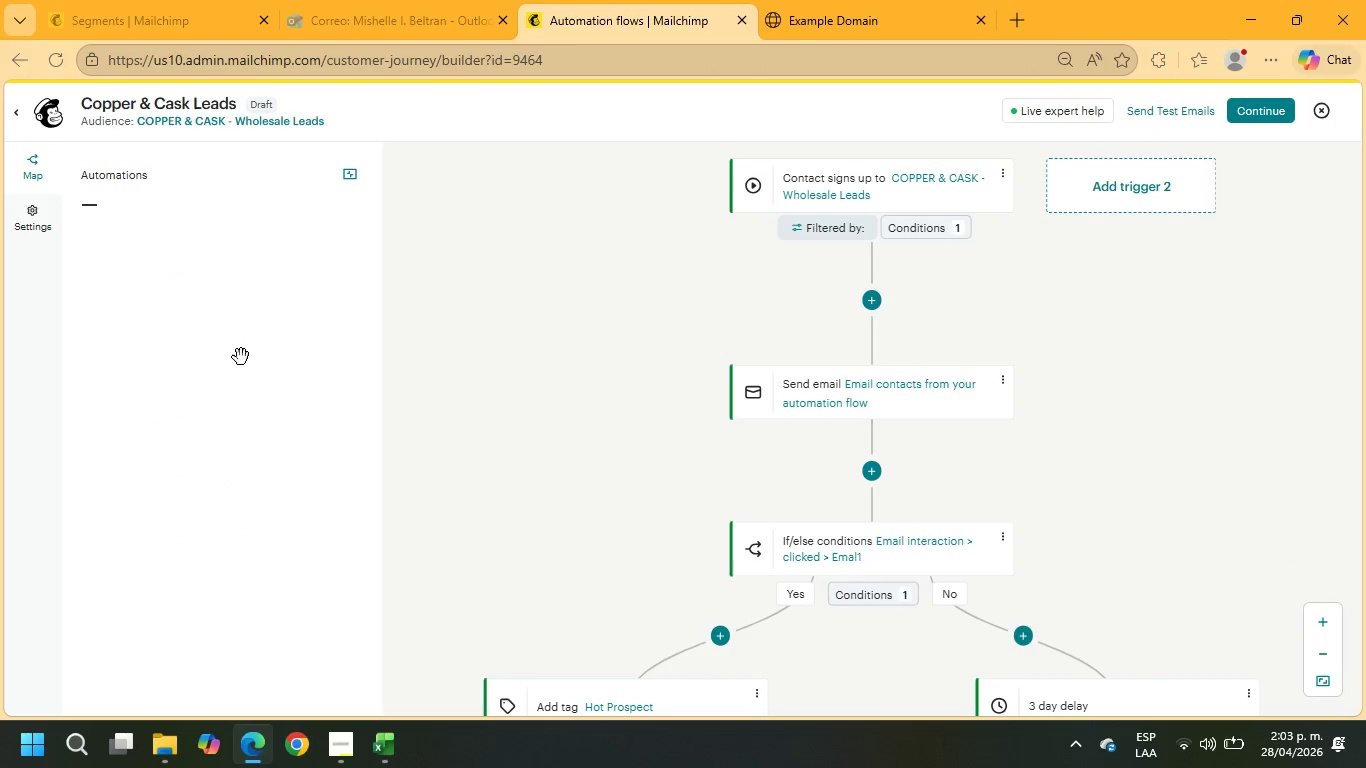 
scroll: coordinate [1193, 565], scroll_direction: down, amount: 6.0
 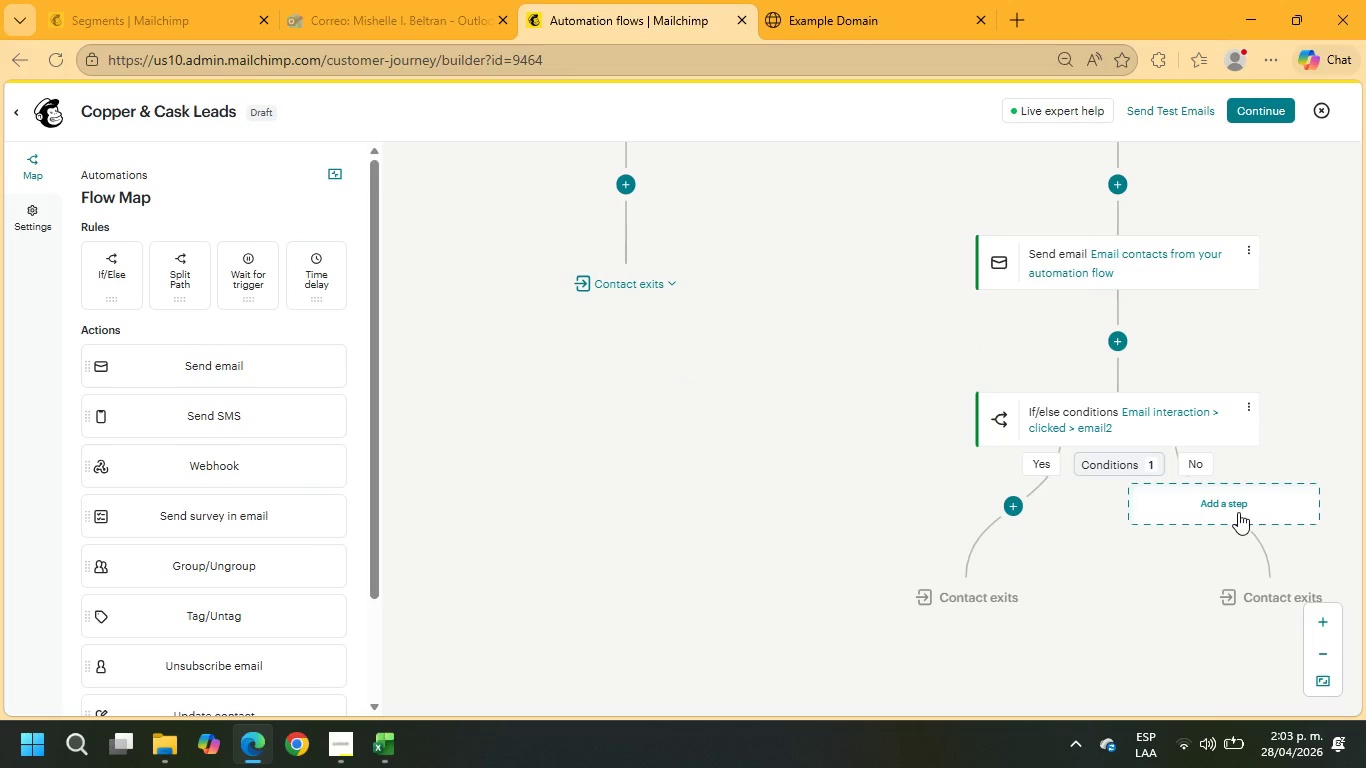 
wait(9.2)
 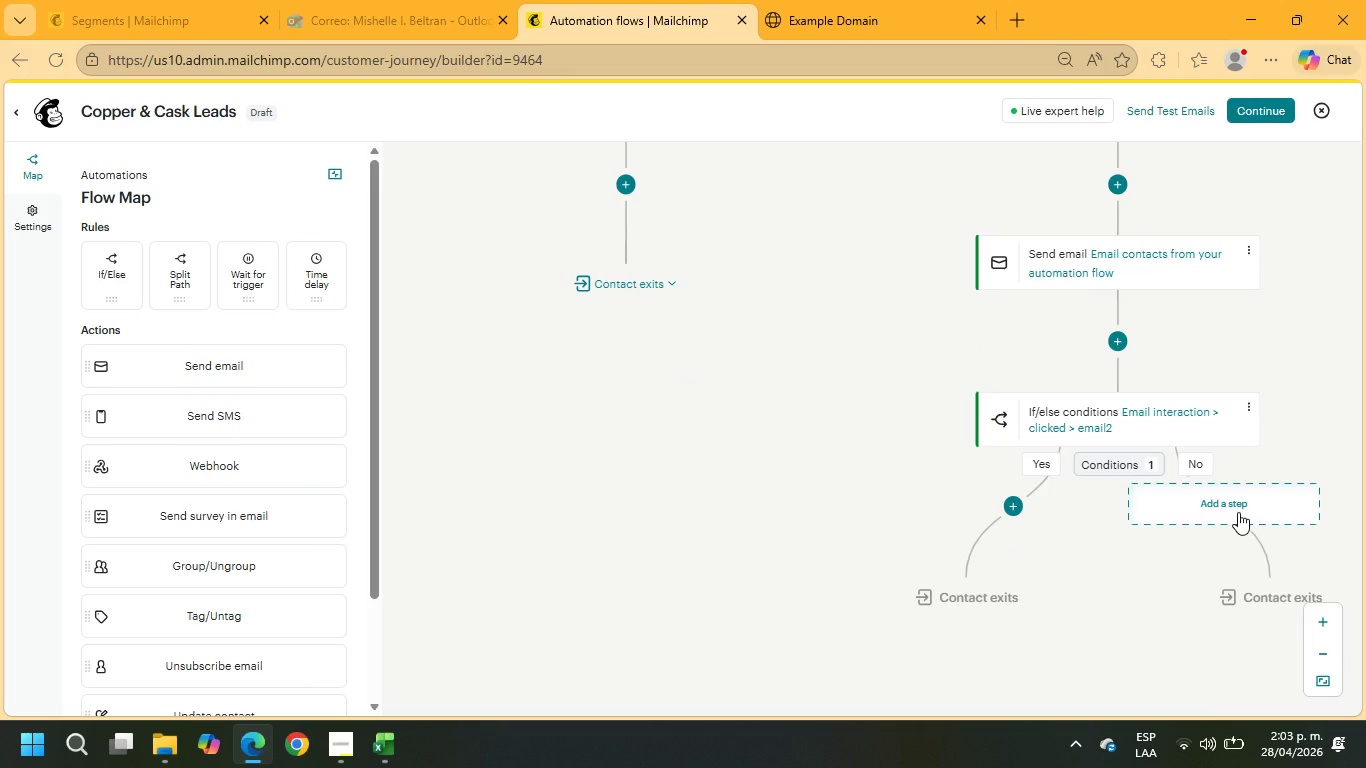 
scroll: coordinate [1208, 494], scroll_direction: up, amount: 2.0
 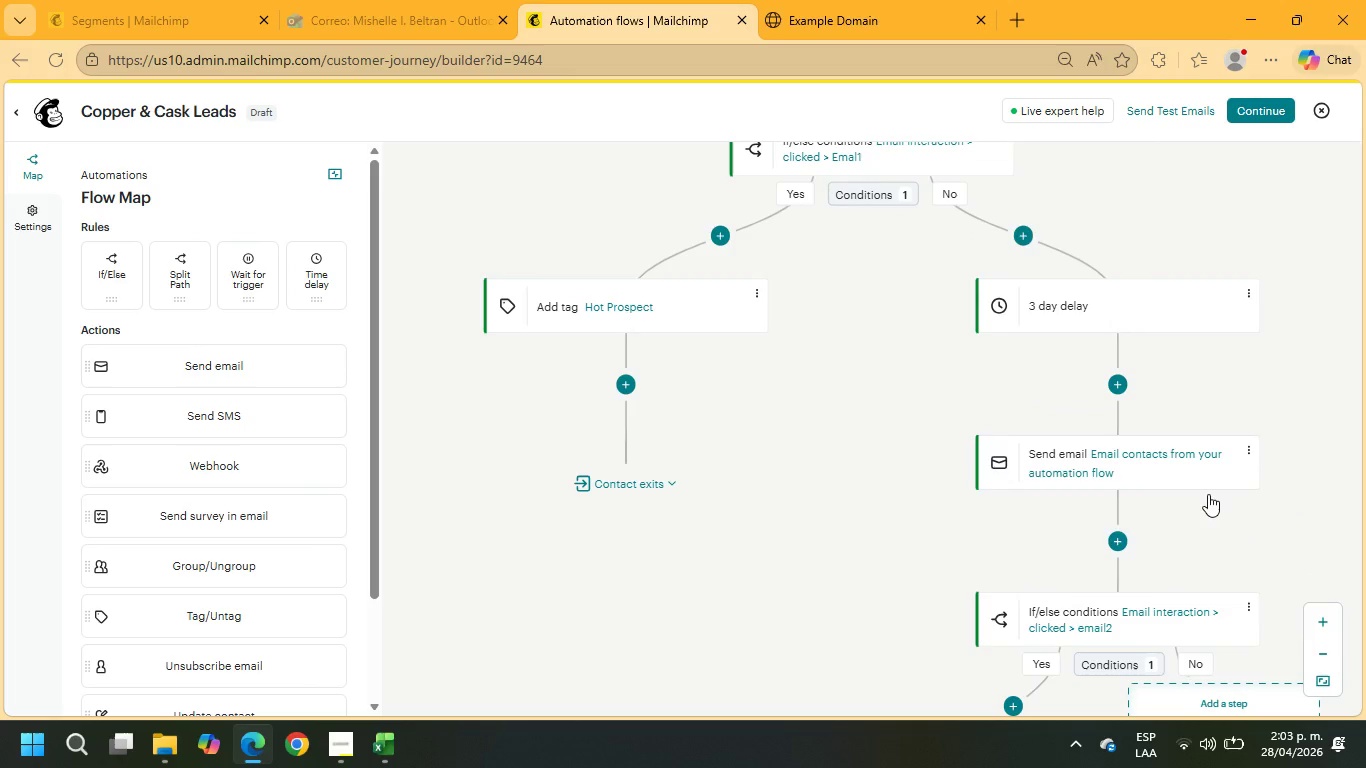 
scroll: coordinate [1208, 494], scroll_direction: down, amount: 2.0
 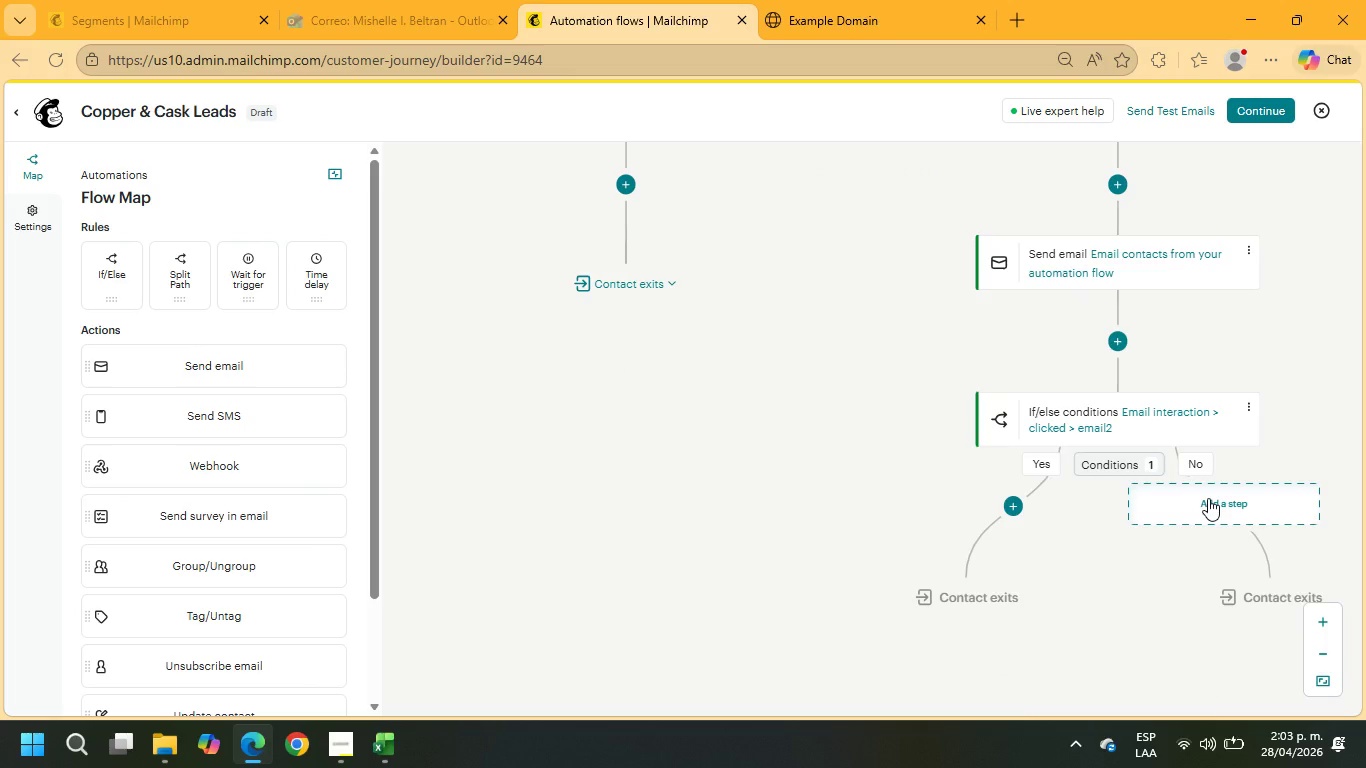 
wait(11.86)
 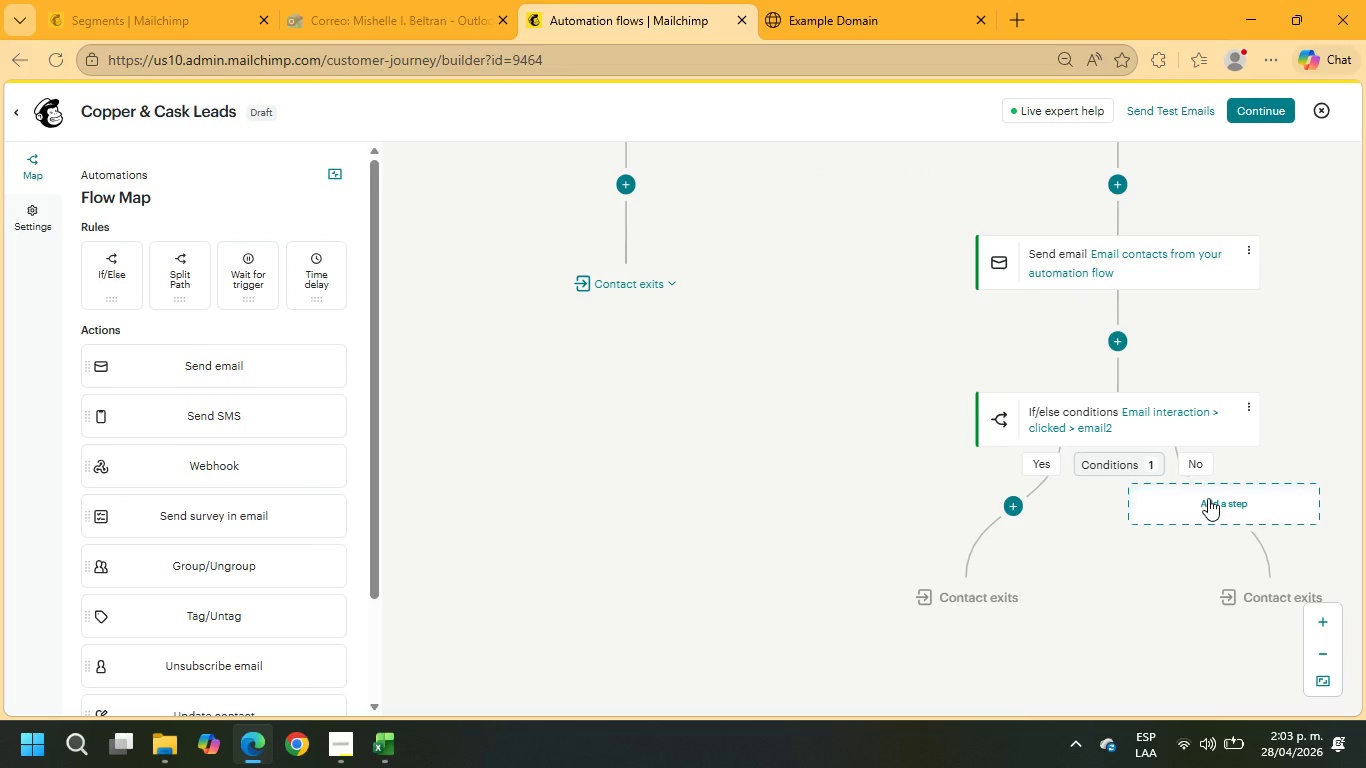 
scroll: coordinate [1195, 482], scroll_direction: up, amount: 3.0
 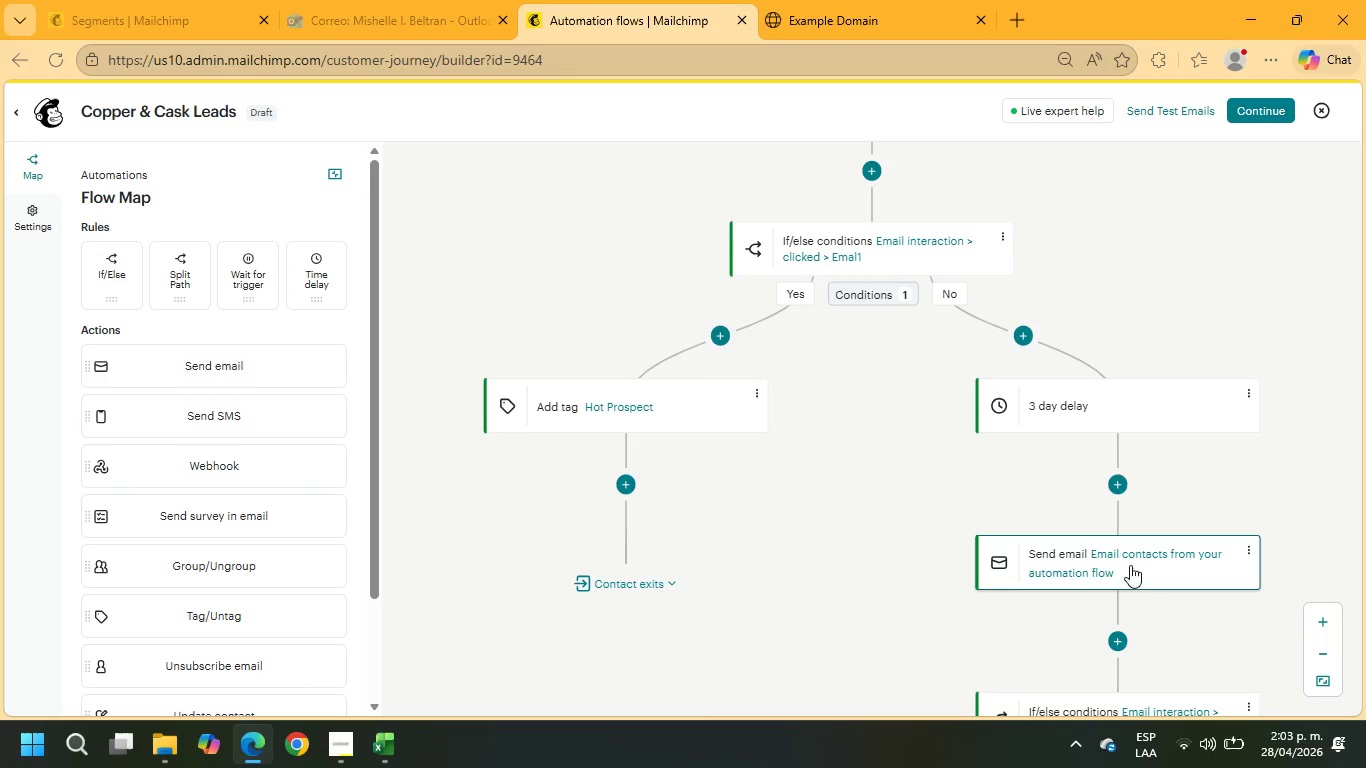 
wait(7.27)
 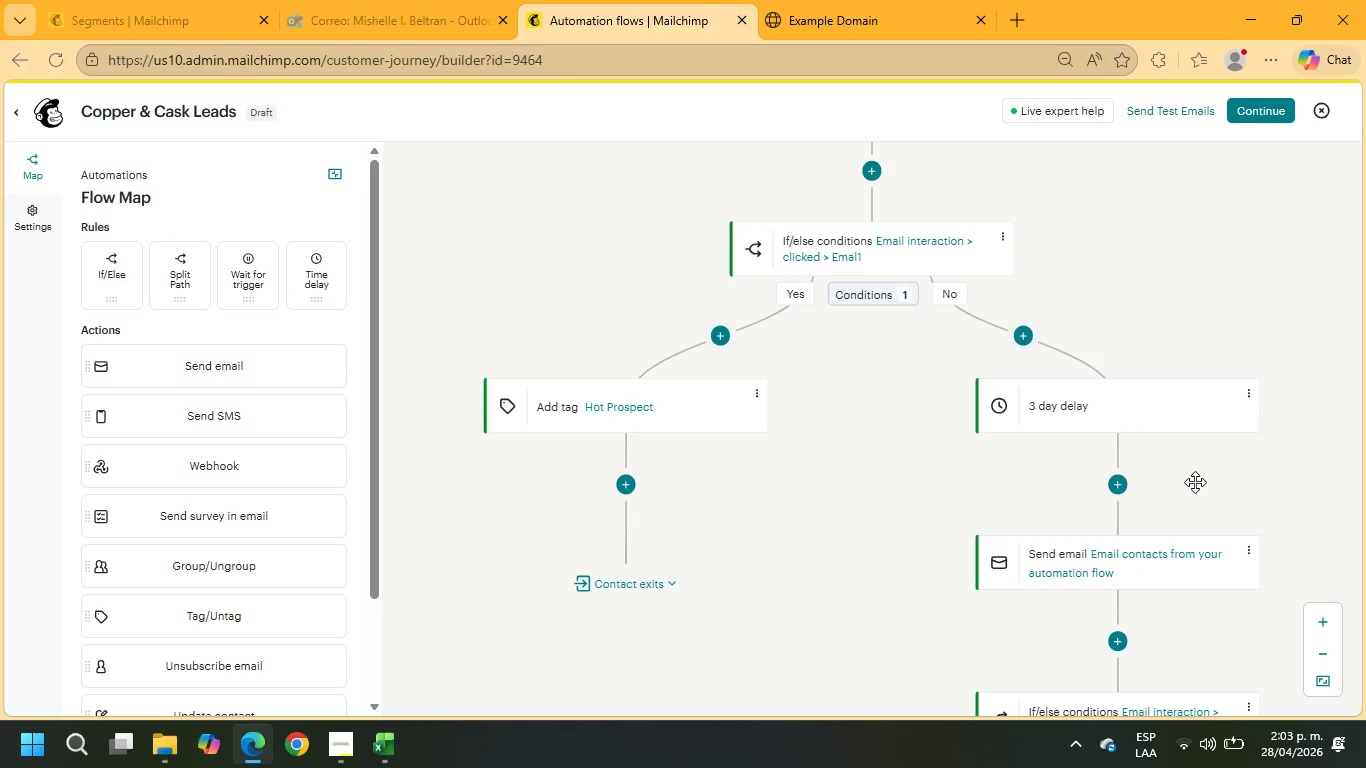 
left_click([1134, 549])
 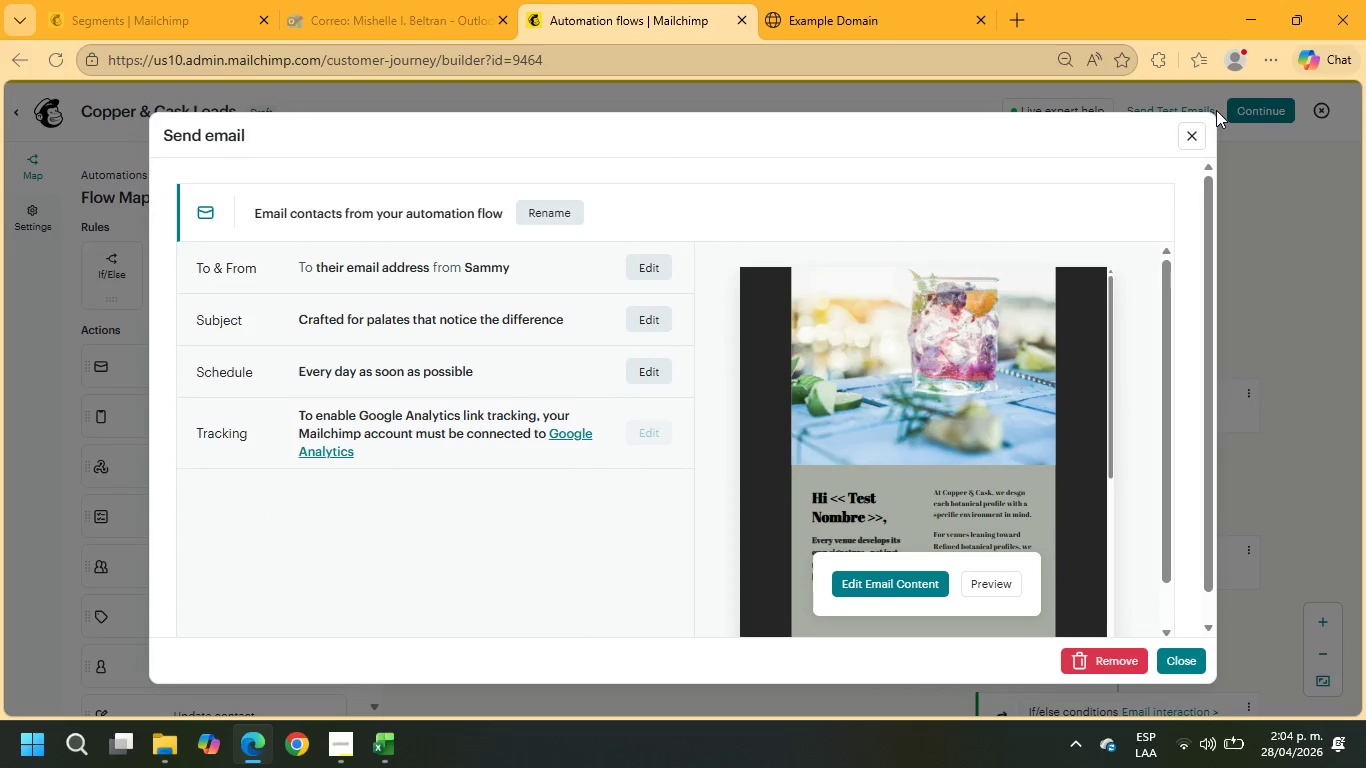 
wait(5.45)
 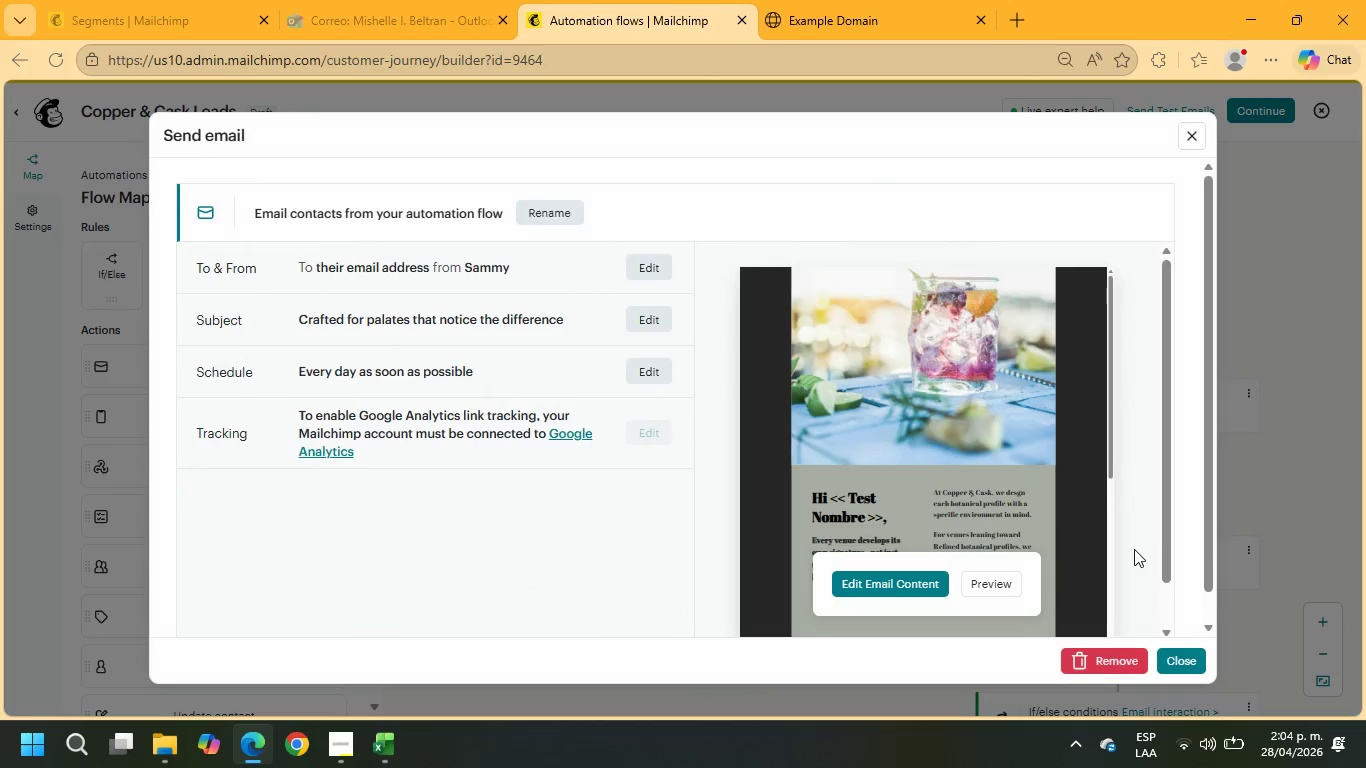 
left_click([1186, 128])
 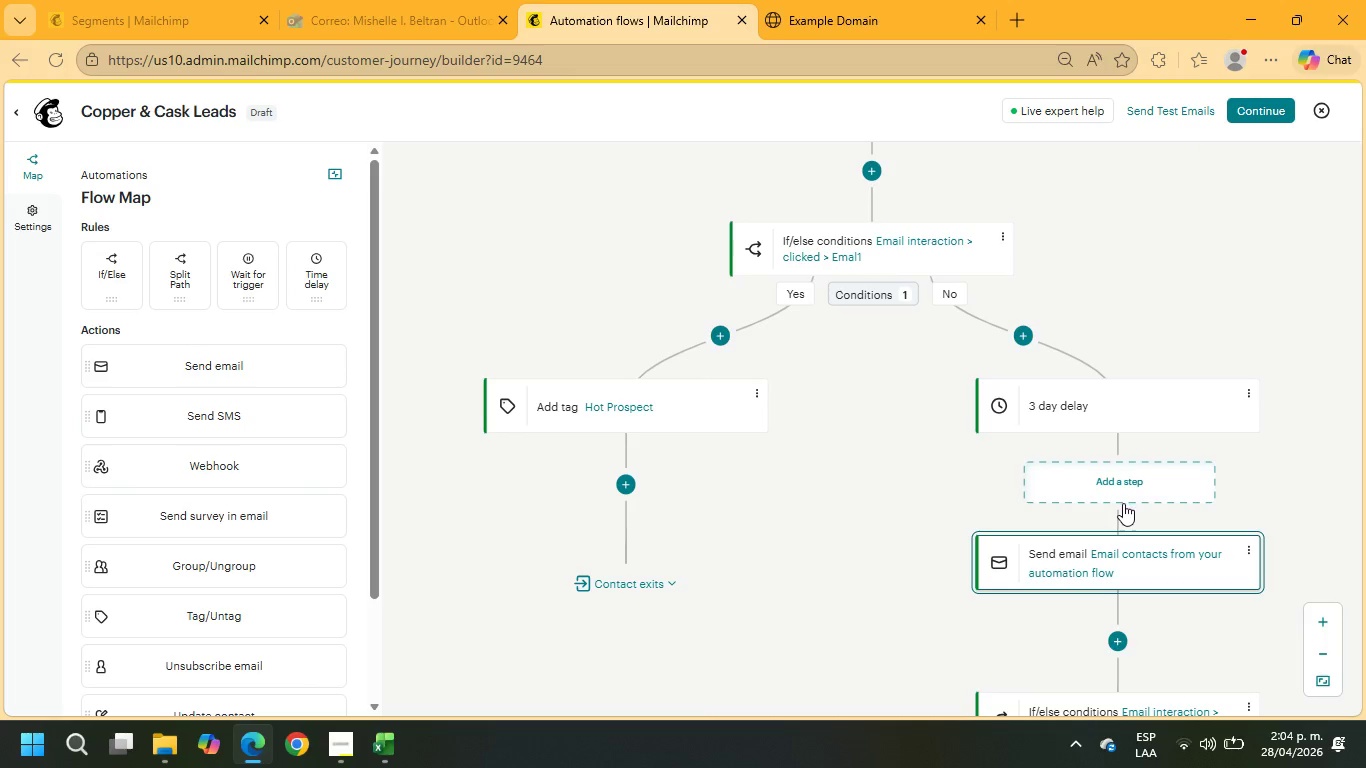 
scroll: coordinate [1120, 492], scroll_direction: down, amount: 4.0
 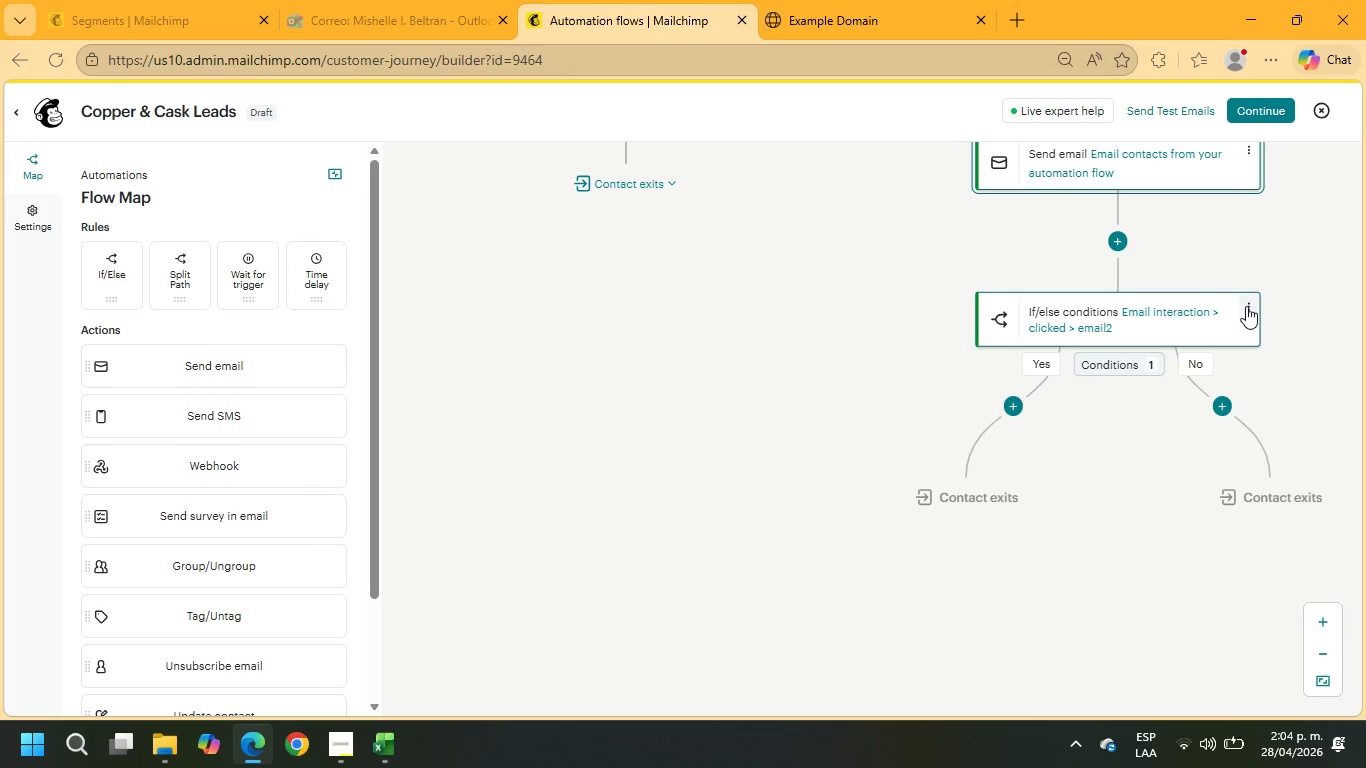 
scroll: coordinate [1246, 306], scroll_direction: up, amount: 1.0
 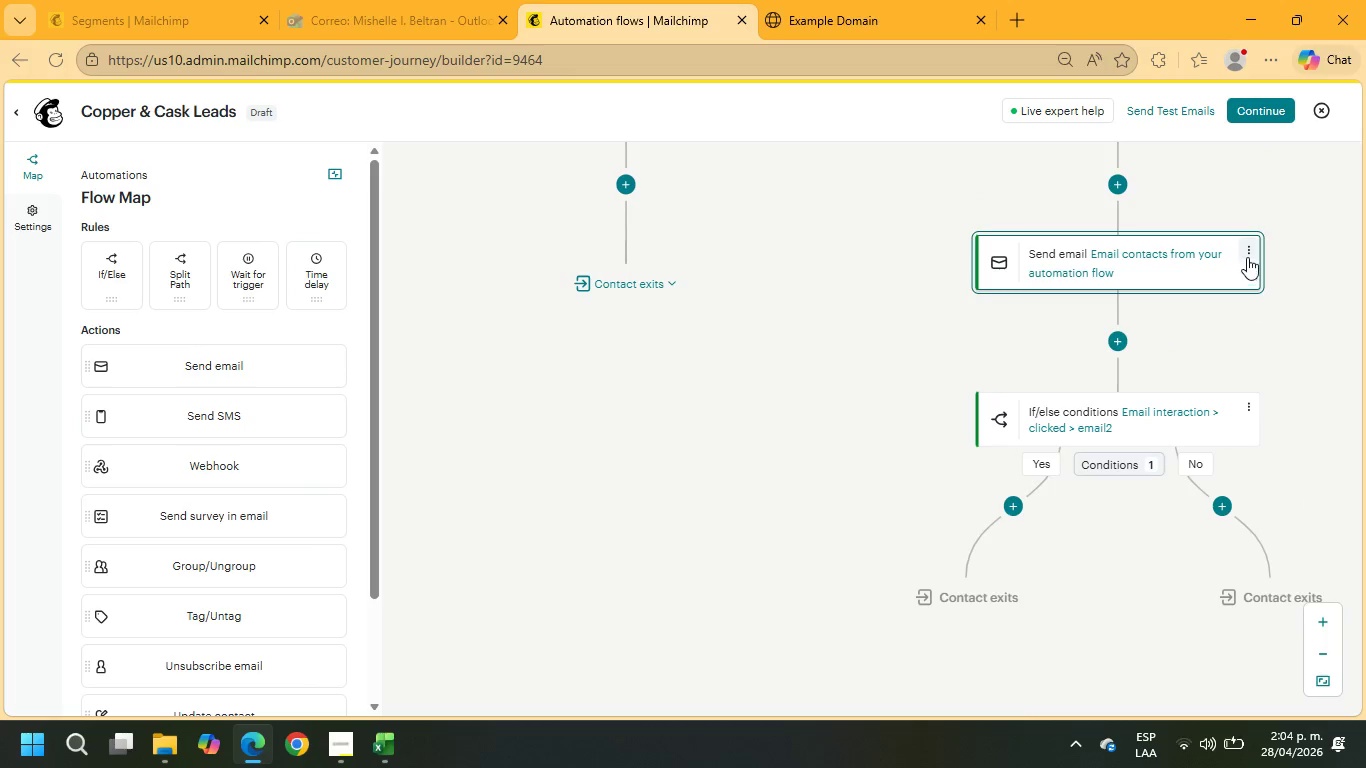 
left_click([1247, 248])
 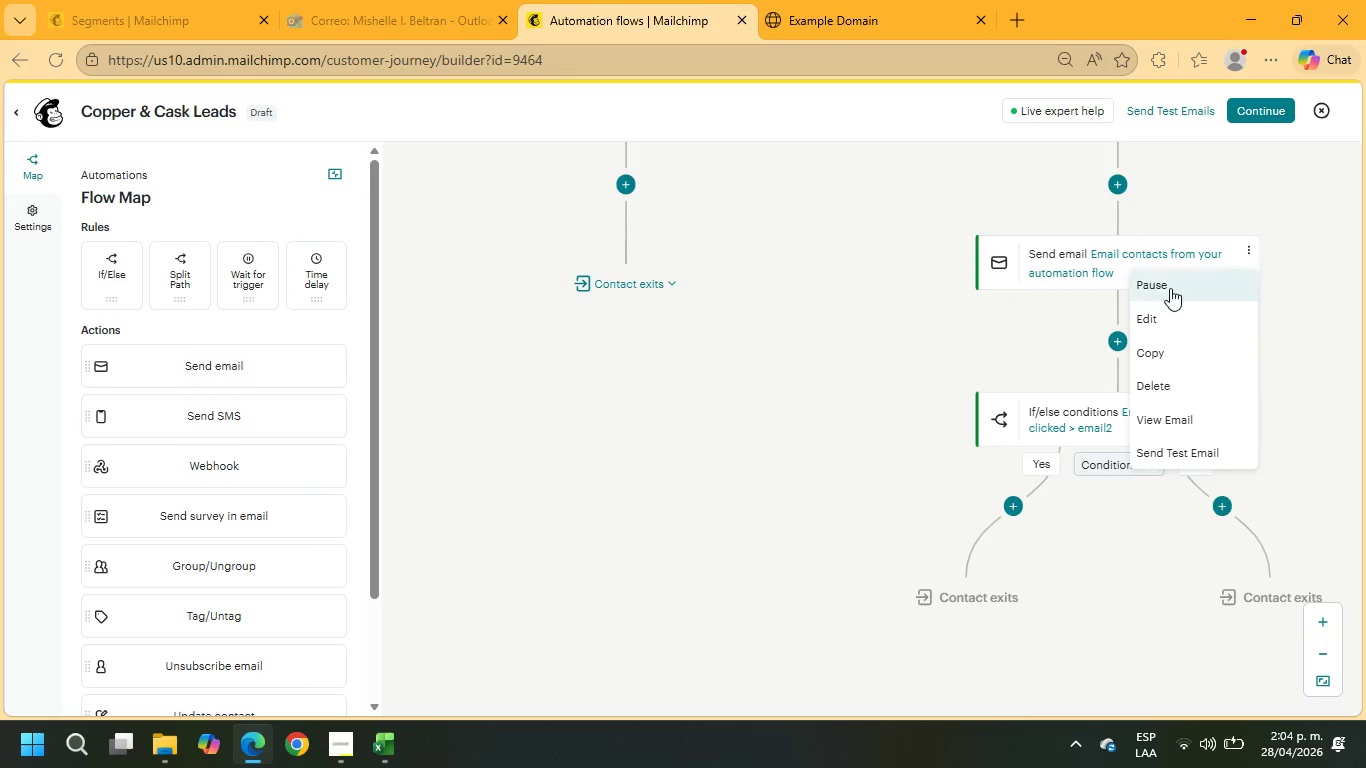 
left_click([1160, 316])
 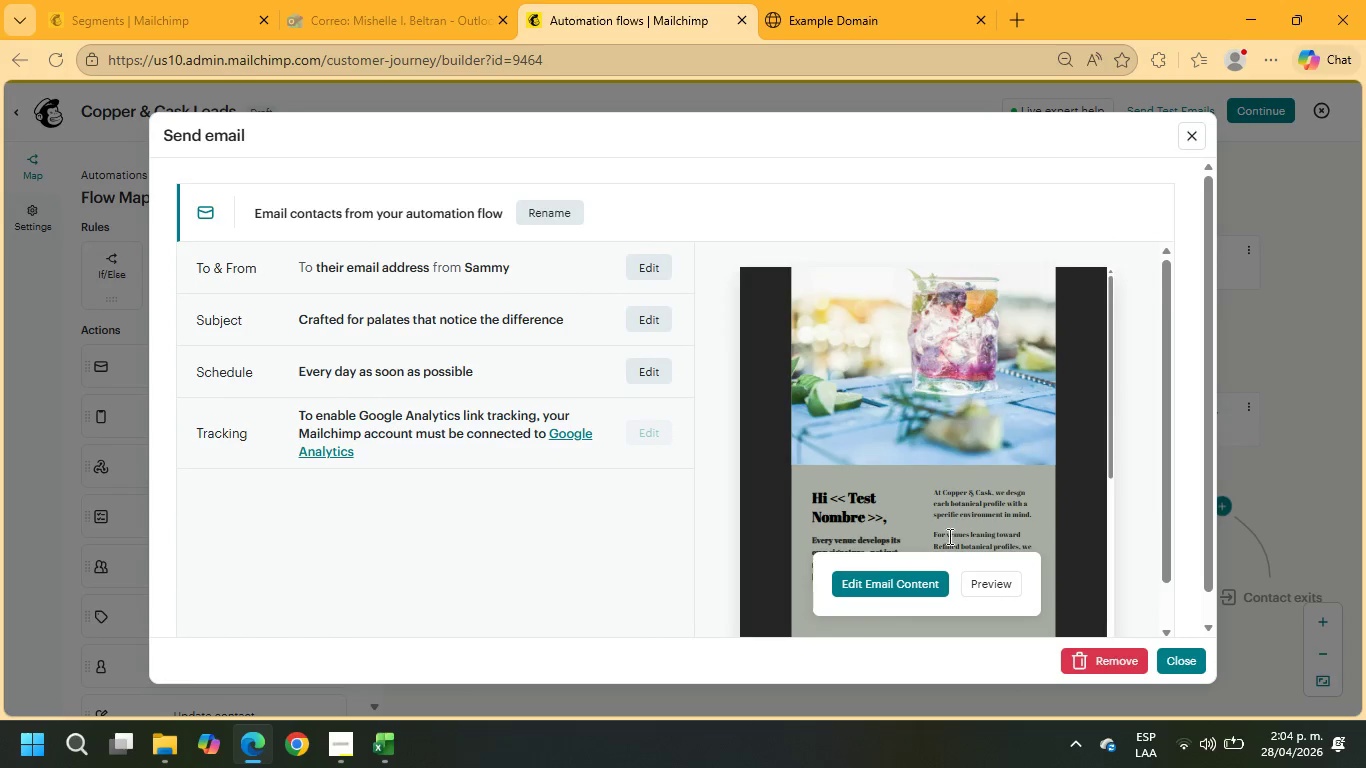 
left_click([892, 590])
 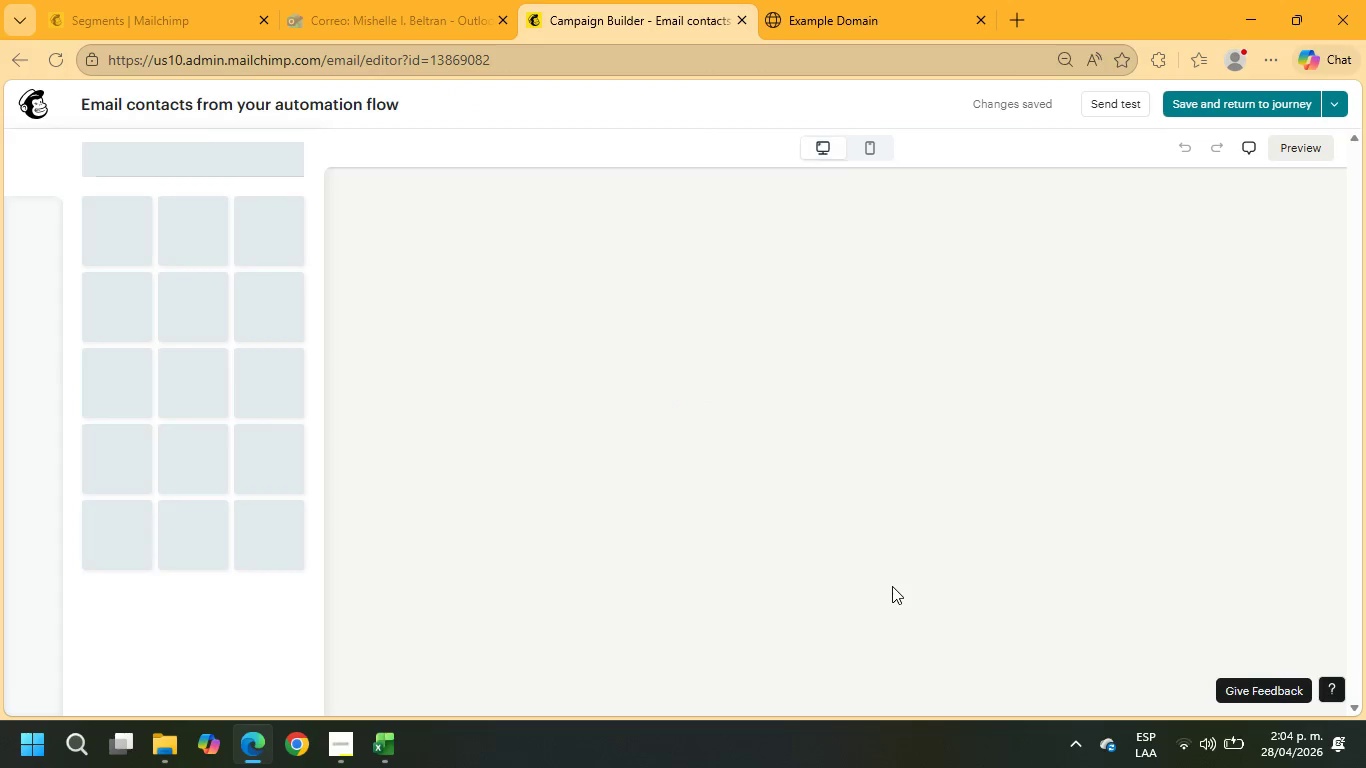 
wait(6.11)
 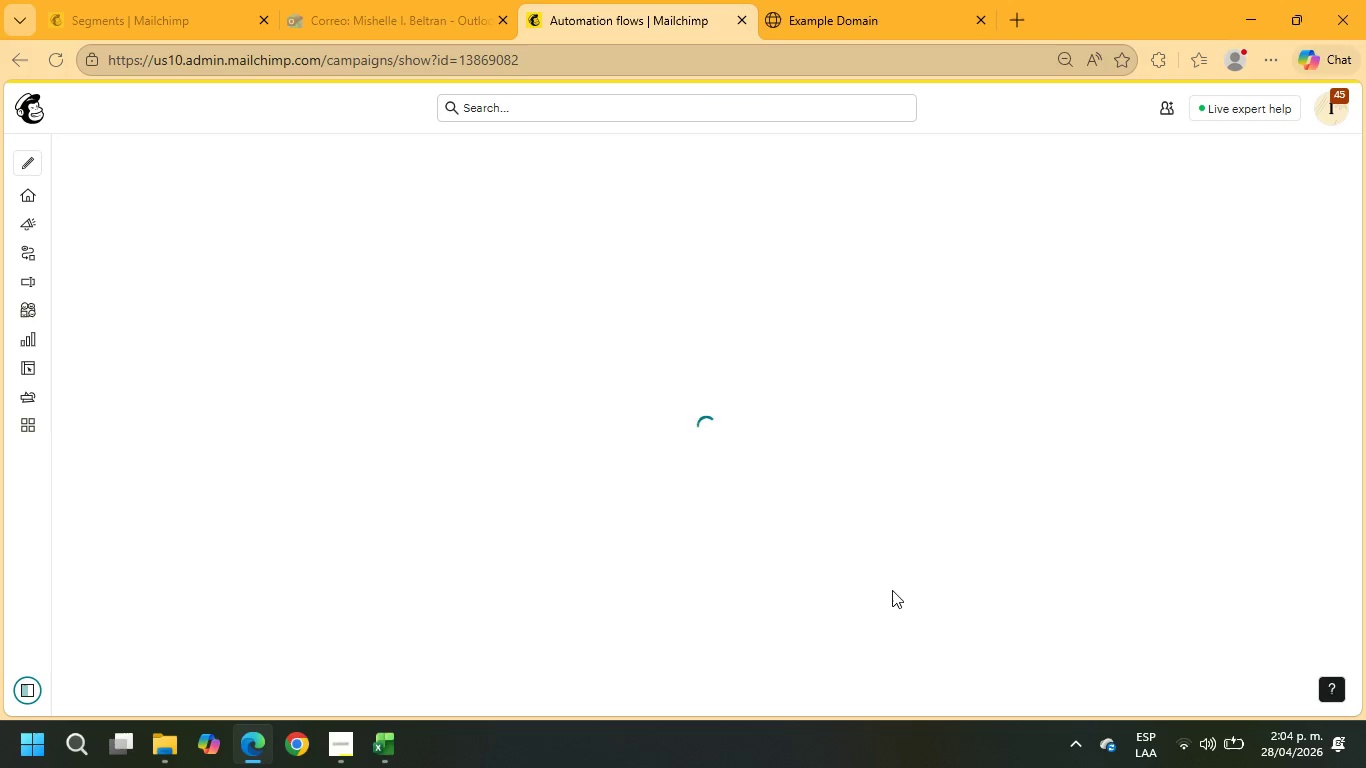 
scroll: coordinate [893, 581], scroll_direction: down, amount: 6.0
 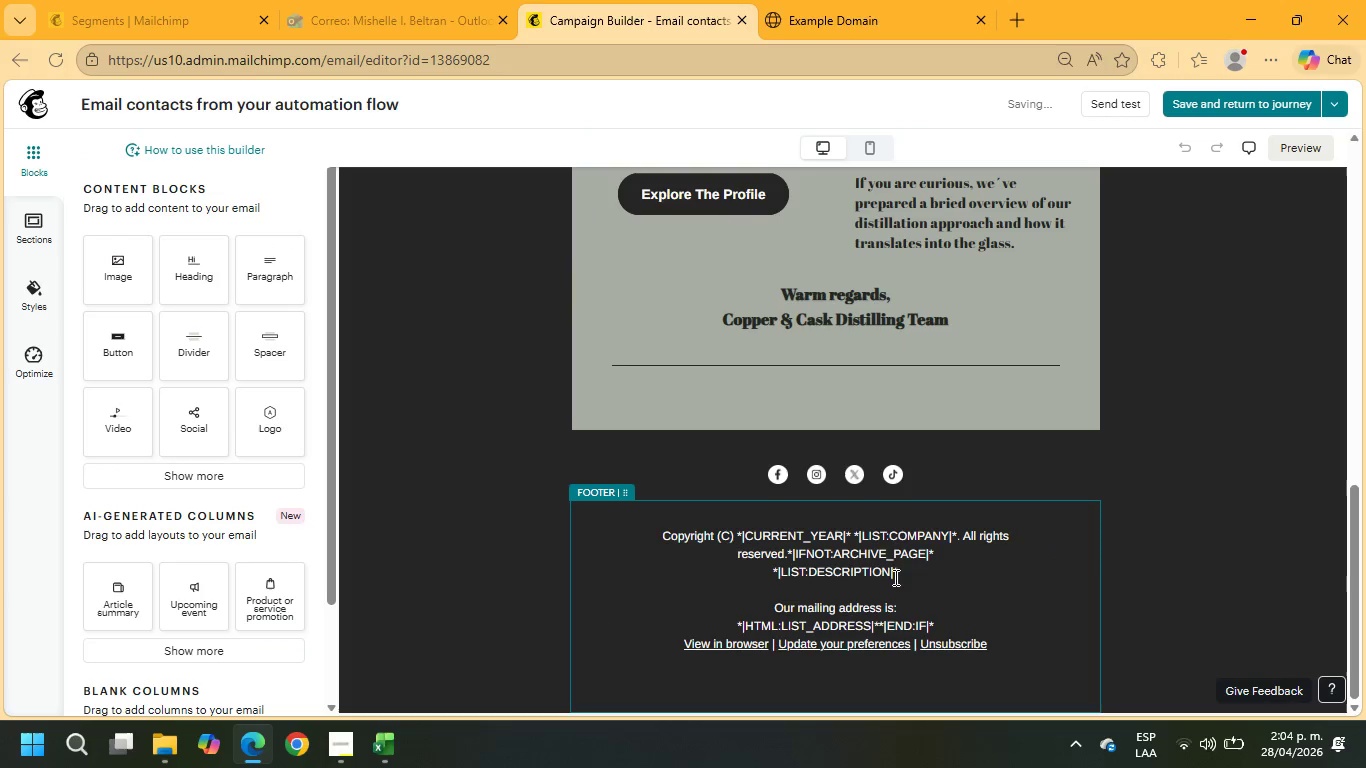 
scroll: coordinate [894, 577], scroll_direction: up, amount: 14.0
 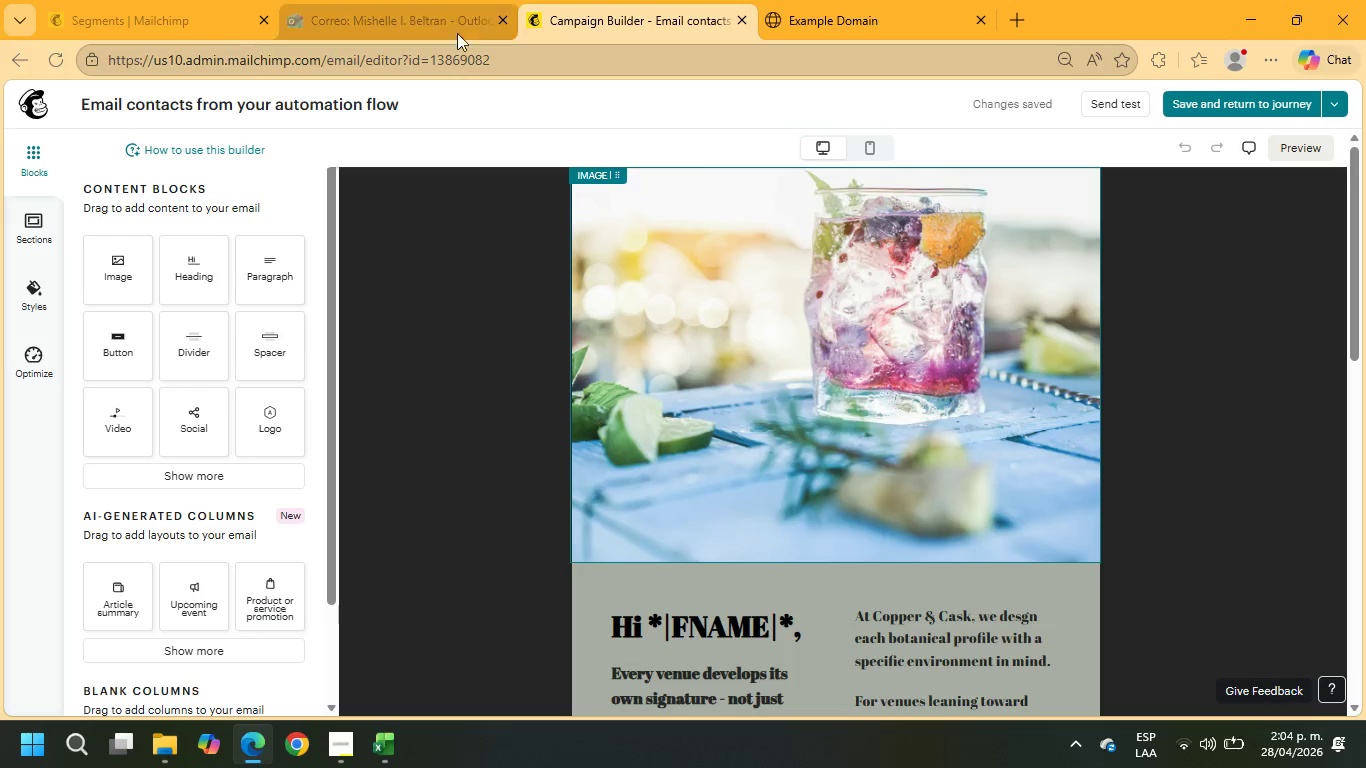 
left_click([10, 56])
 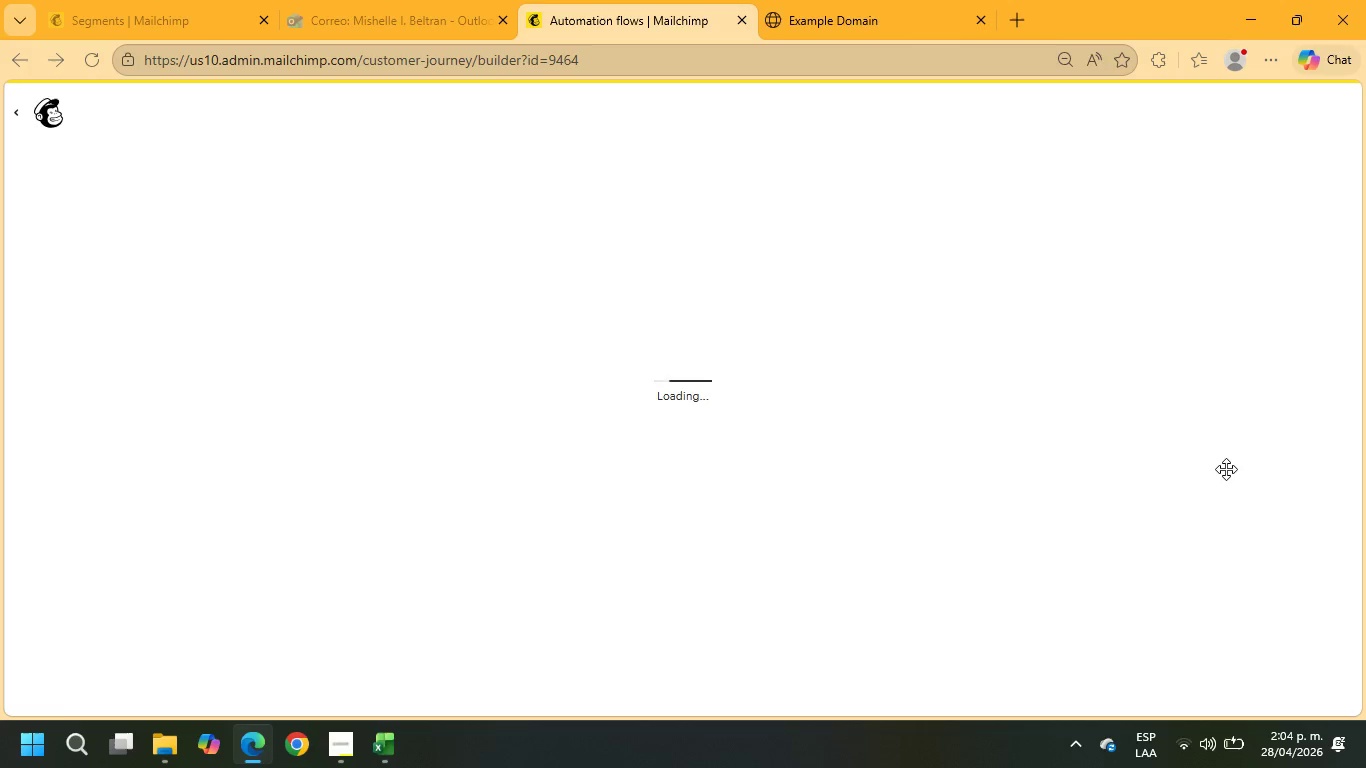 
scroll: coordinate [1222, 462], scroll_direction: down, amount: 4.0
 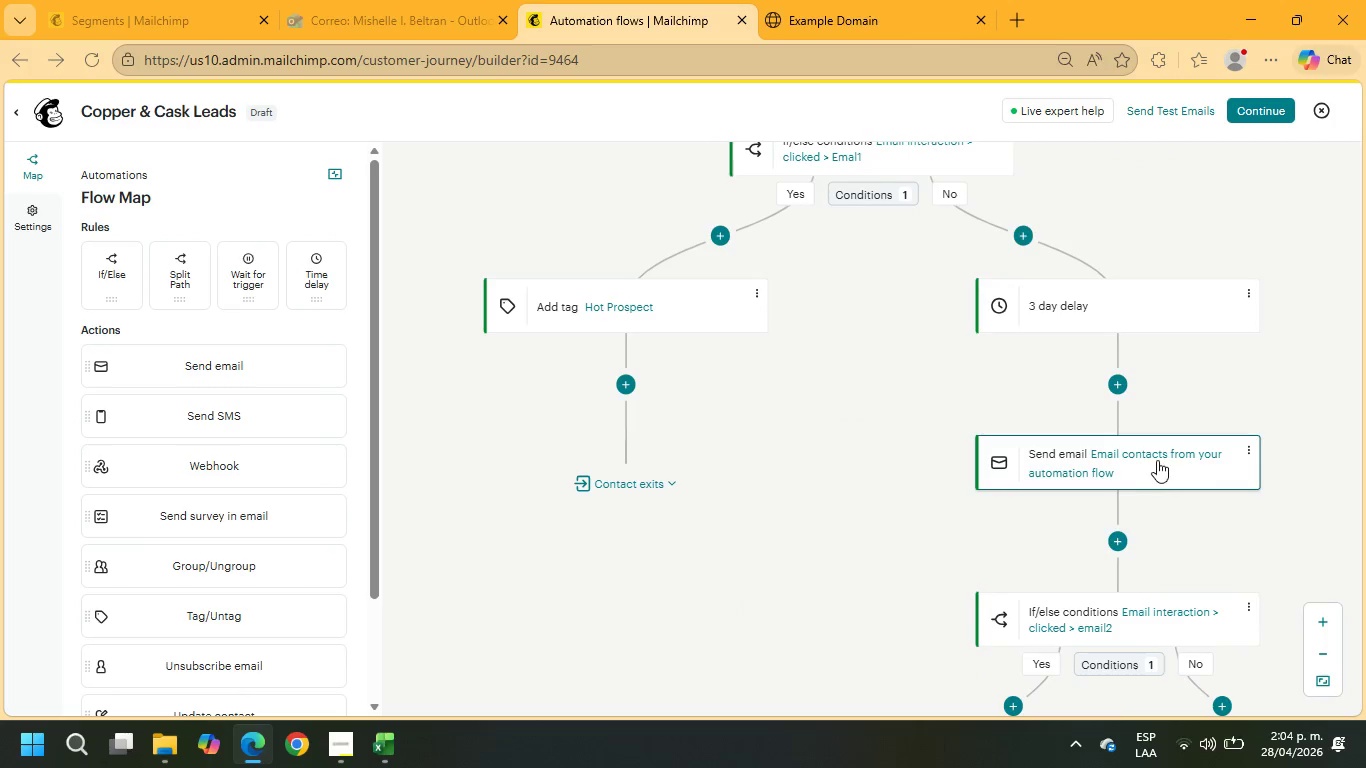 
left_click([1143, 458])
 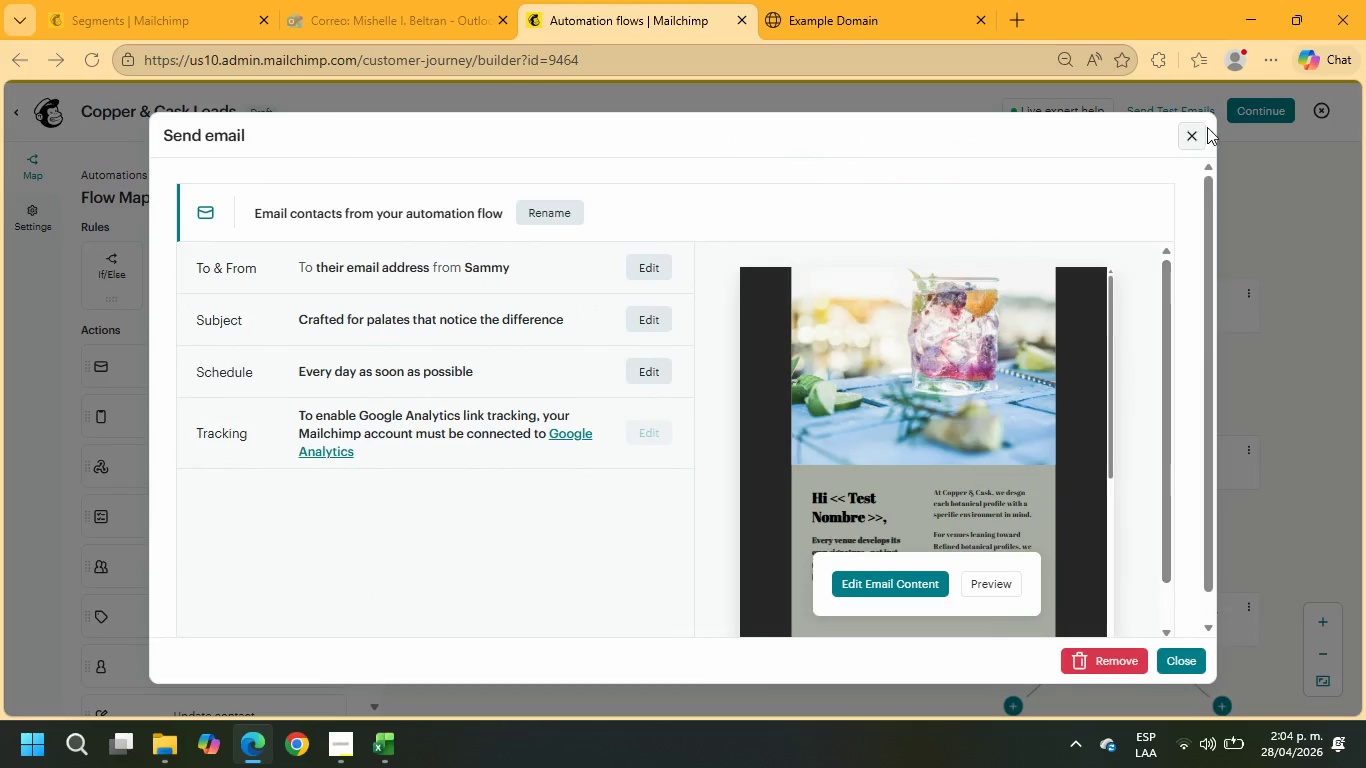 
left_click([1182, 129])
 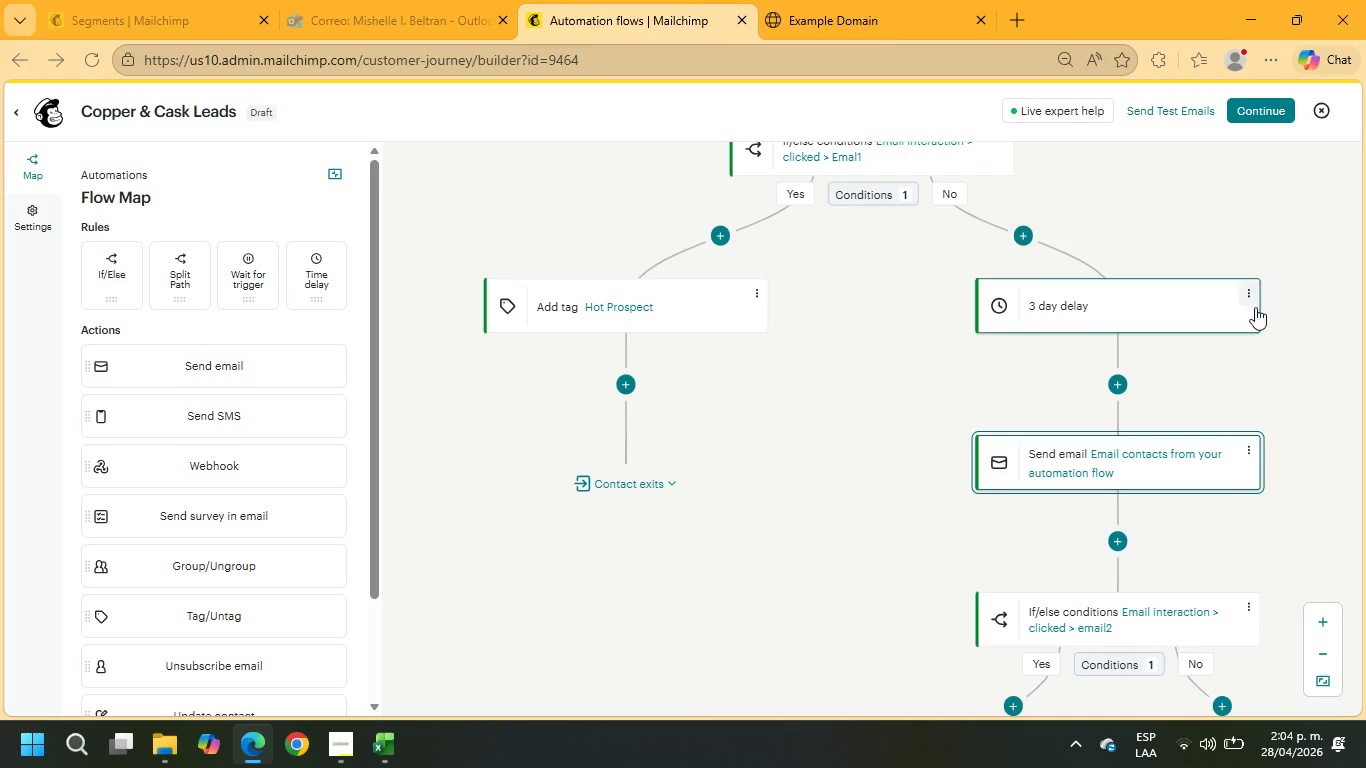 
scroll: coordinate [1255, 316], scroll_direction: down, amount: 2.0
 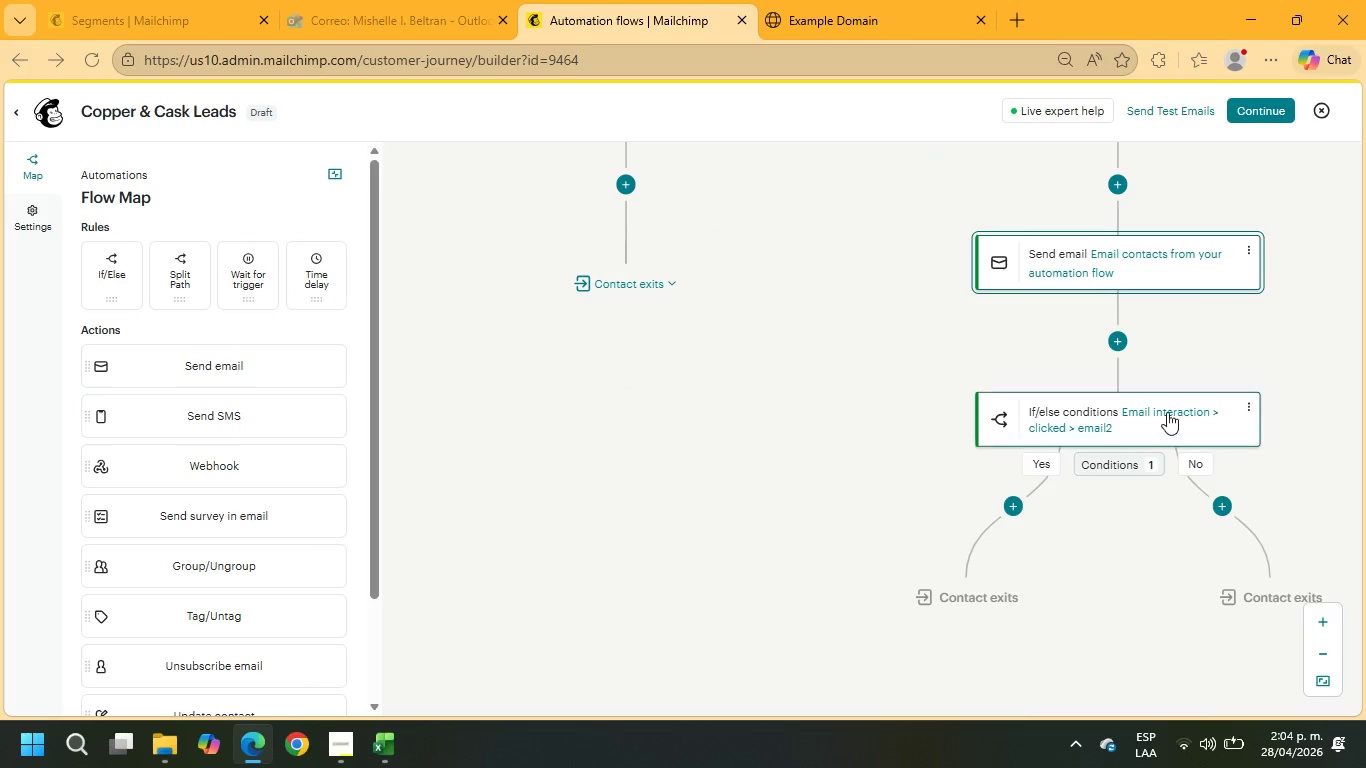 
left_click([1166, 414])
 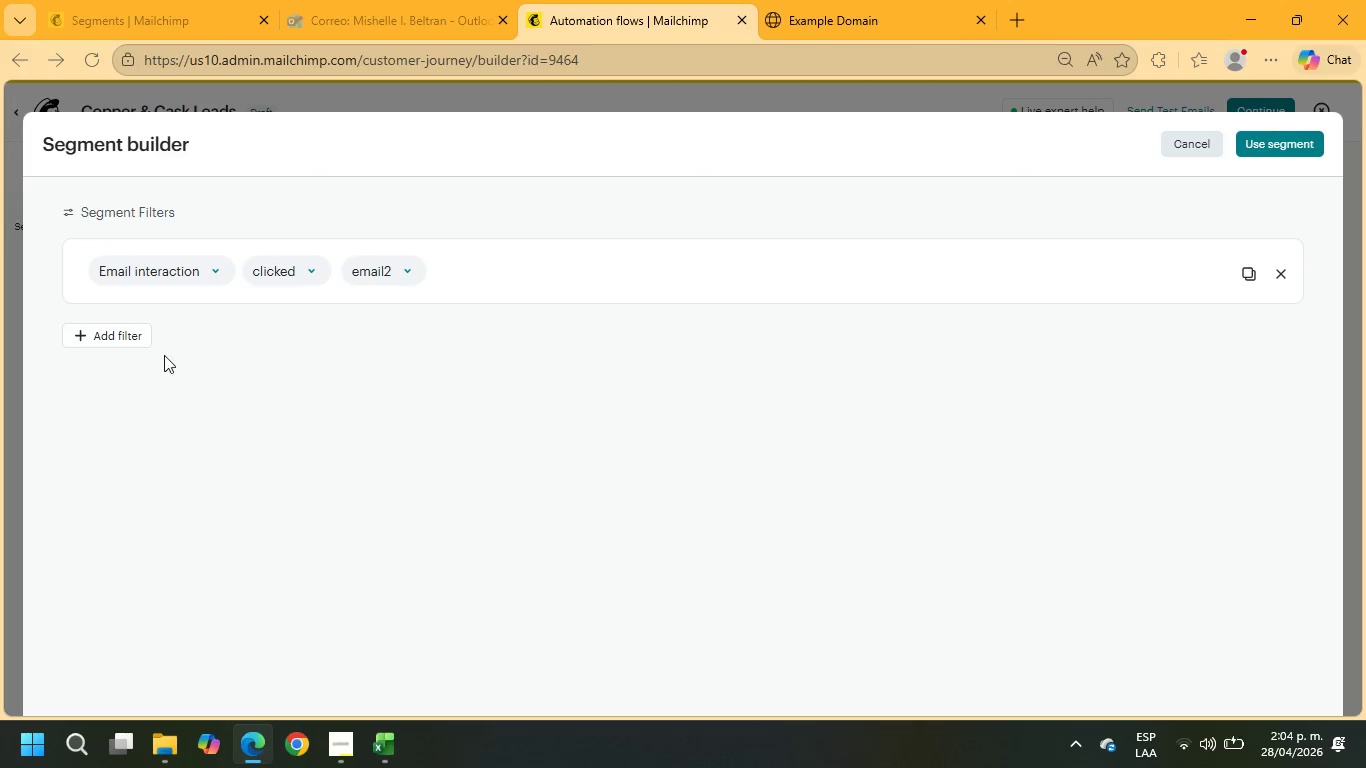 
wait(6.66)
 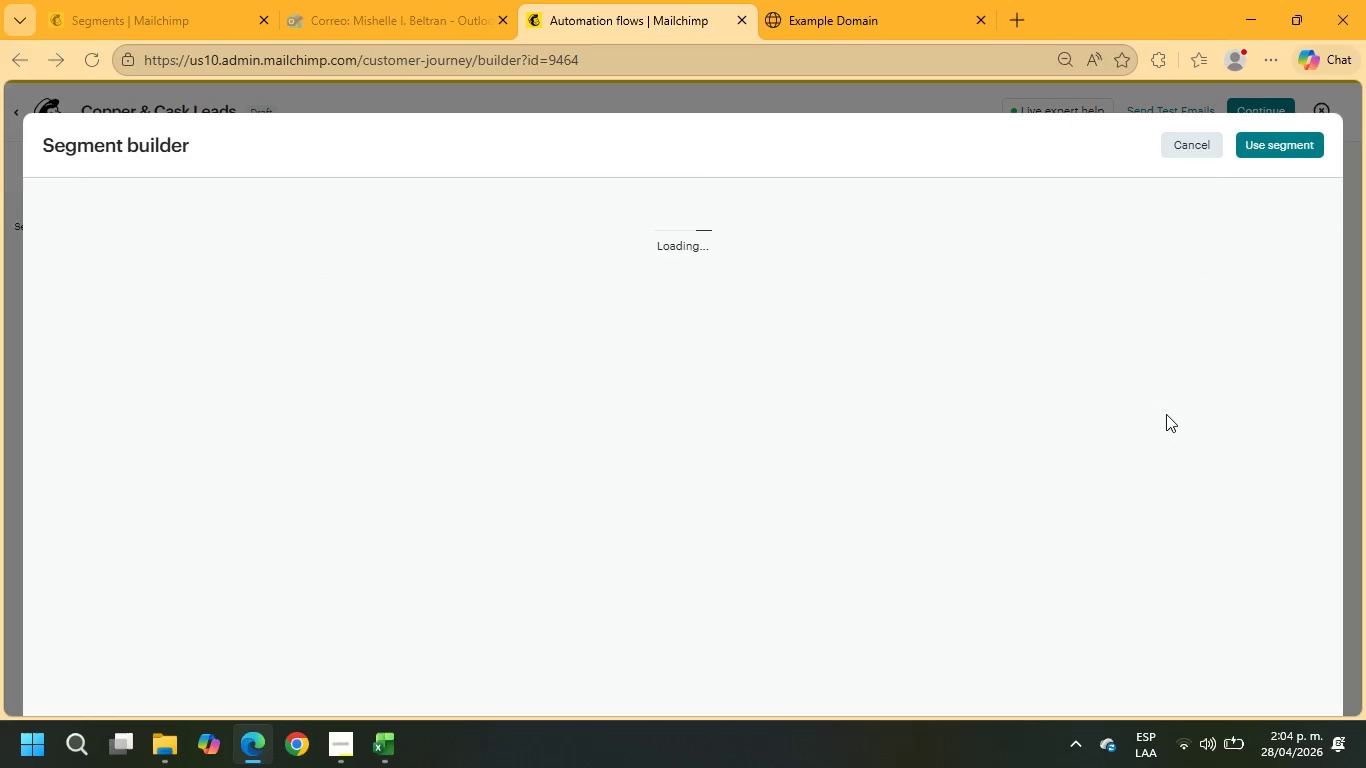 
left_click([1296, 145])
 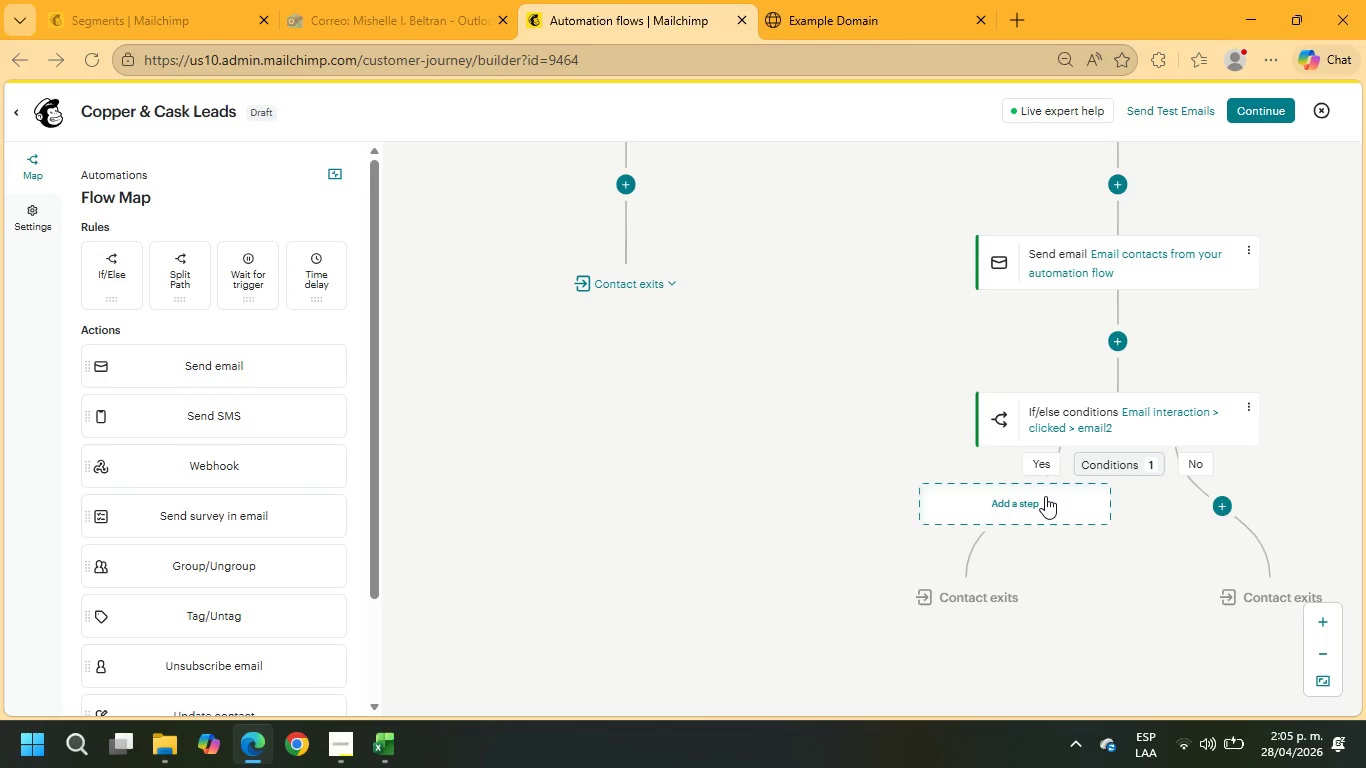 
wait(20.38)
 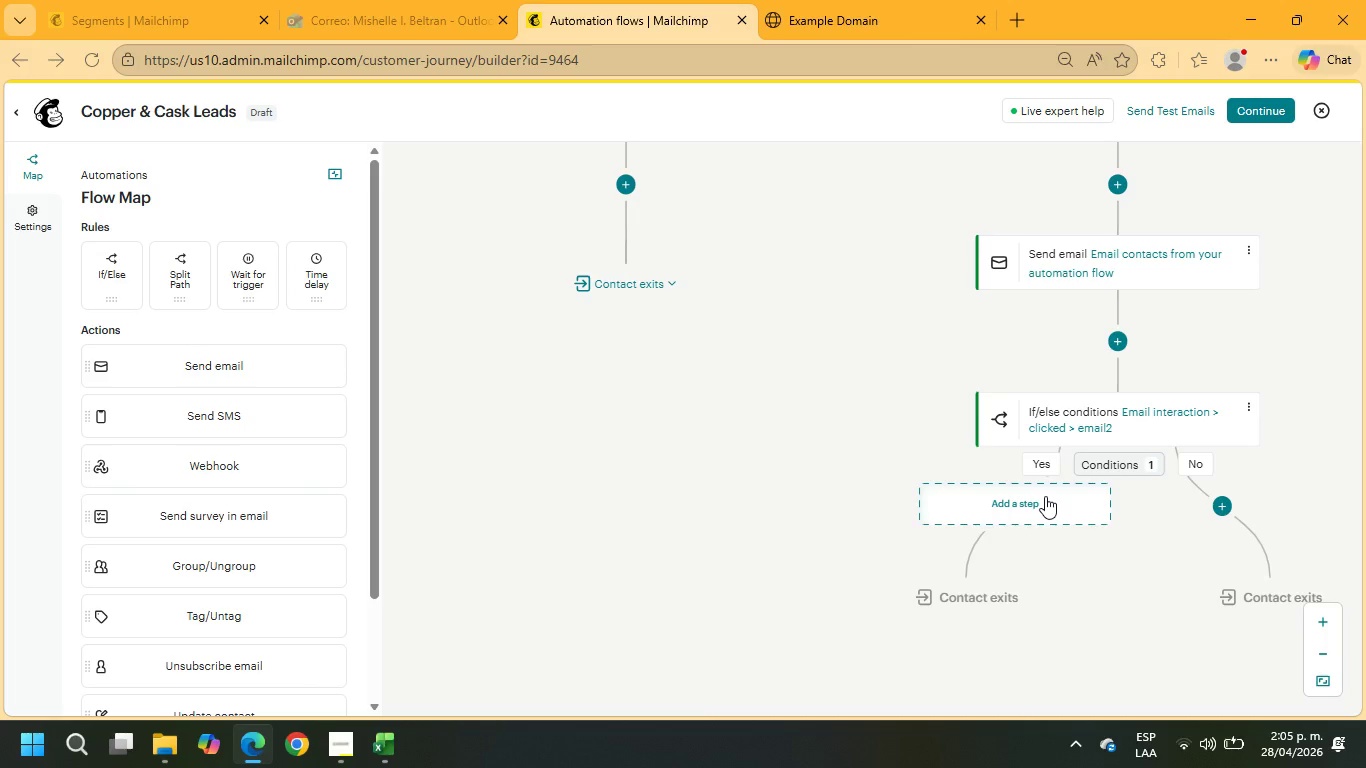 
left_click([1042, 506])
 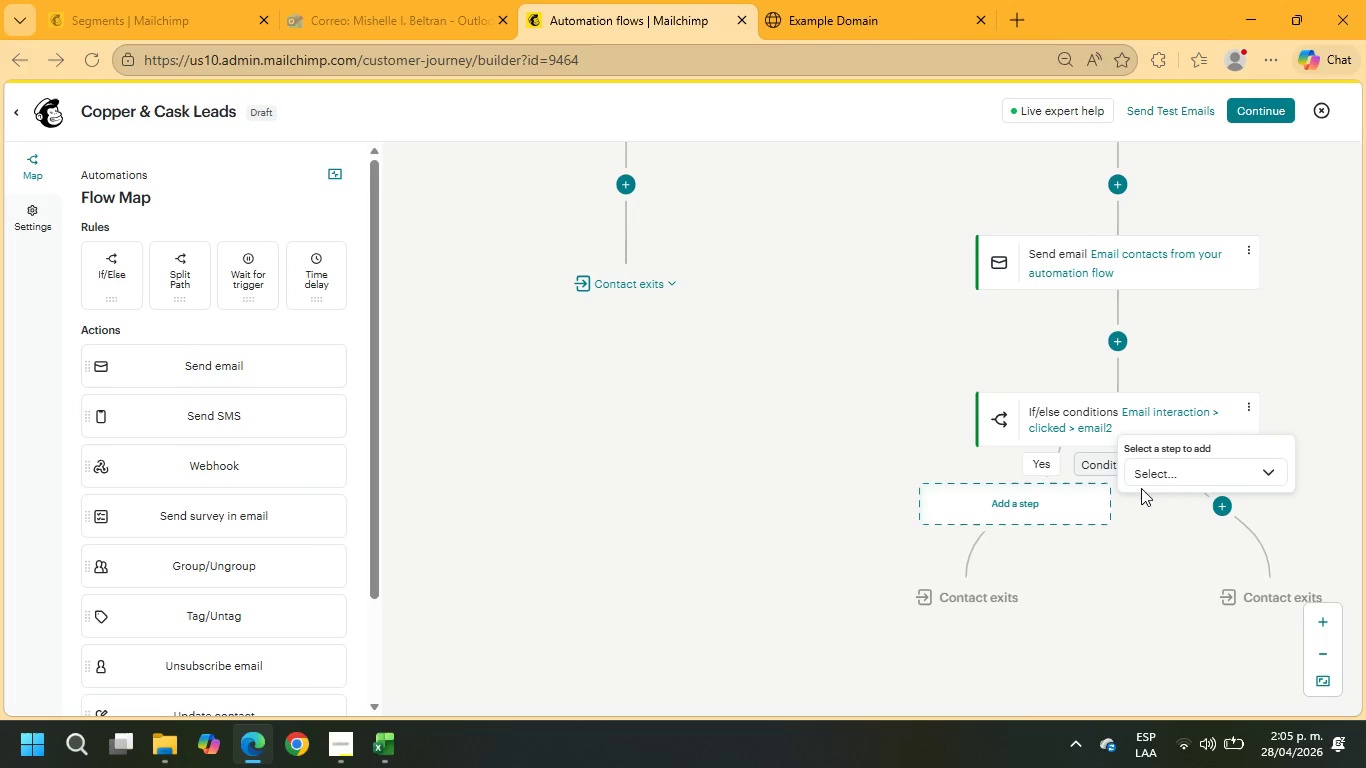 
left_click([1167, 470])
 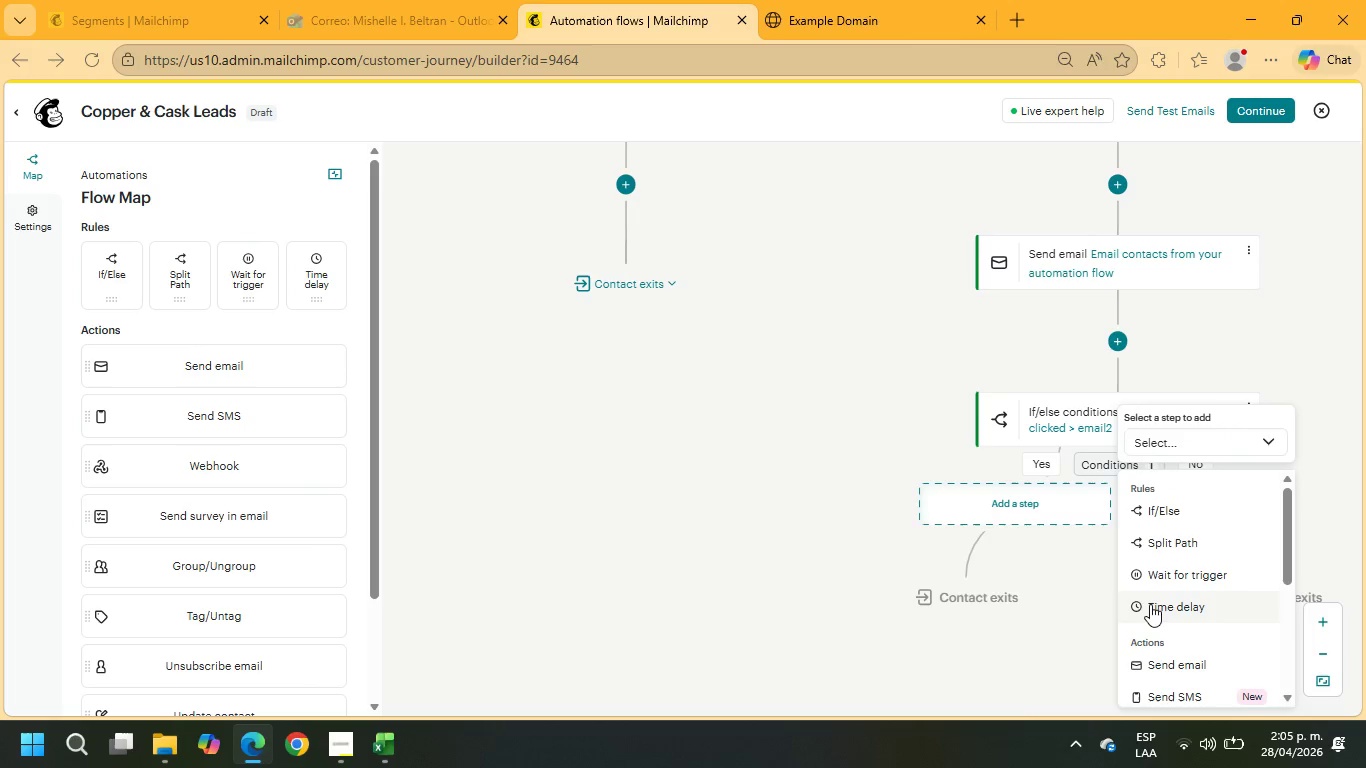 
left_click([1148, 615])
 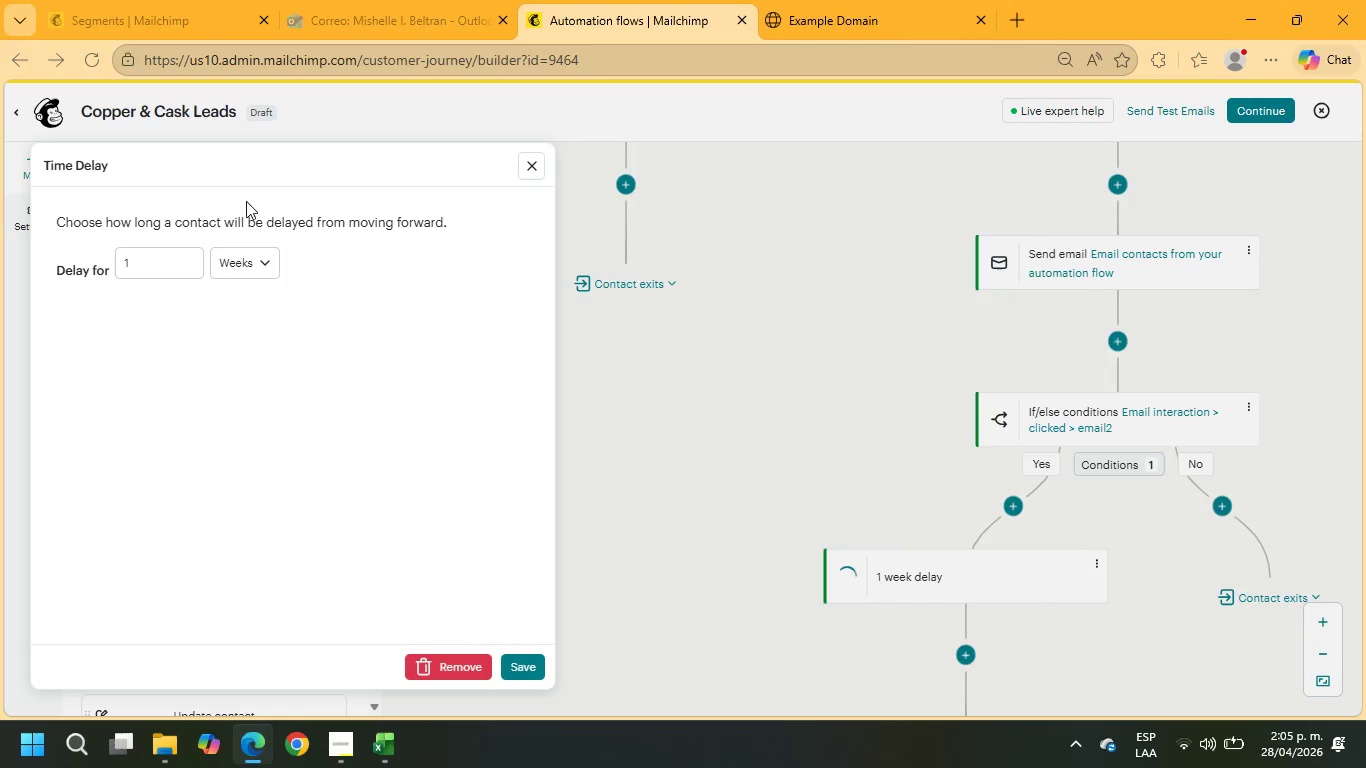 
left_click_drag(start_coordinate=[167, 262], to_coordinate=[93, 259])
 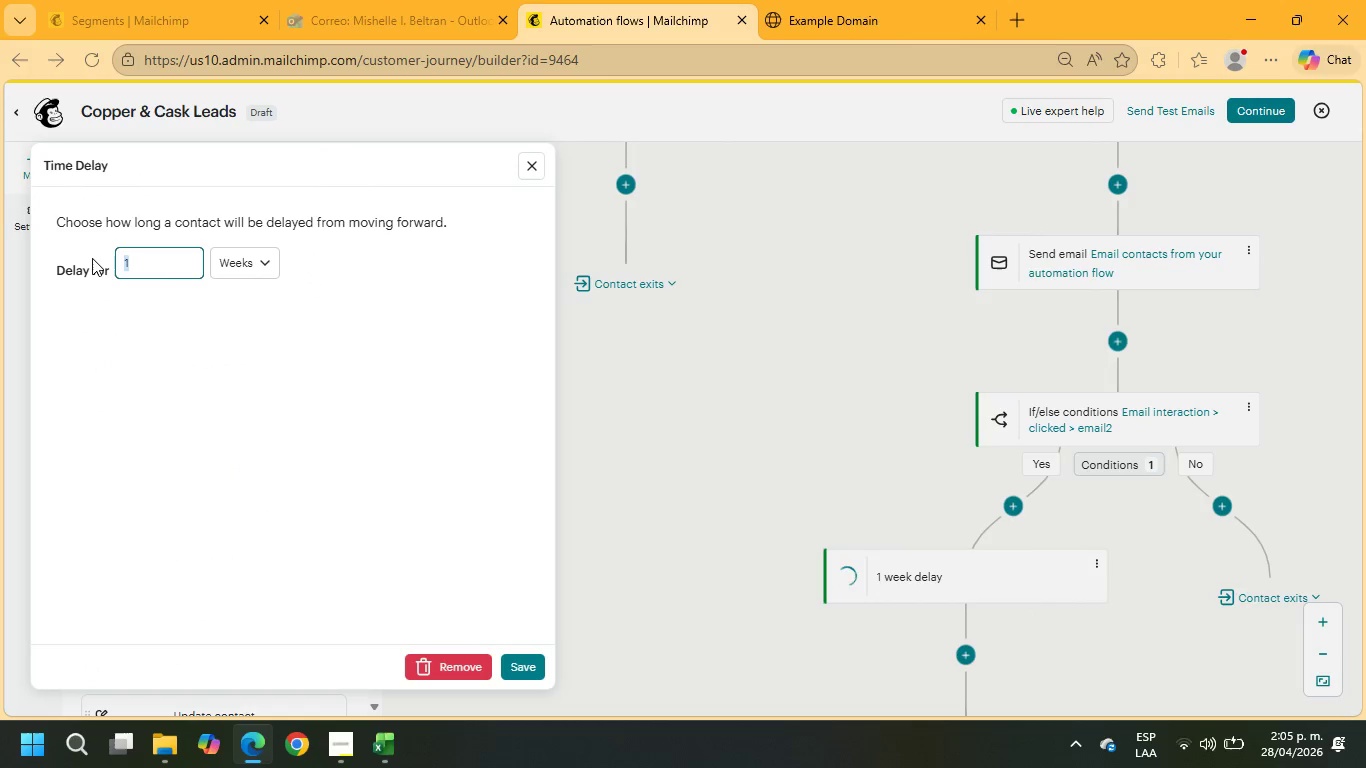 
key(Numpad3)
 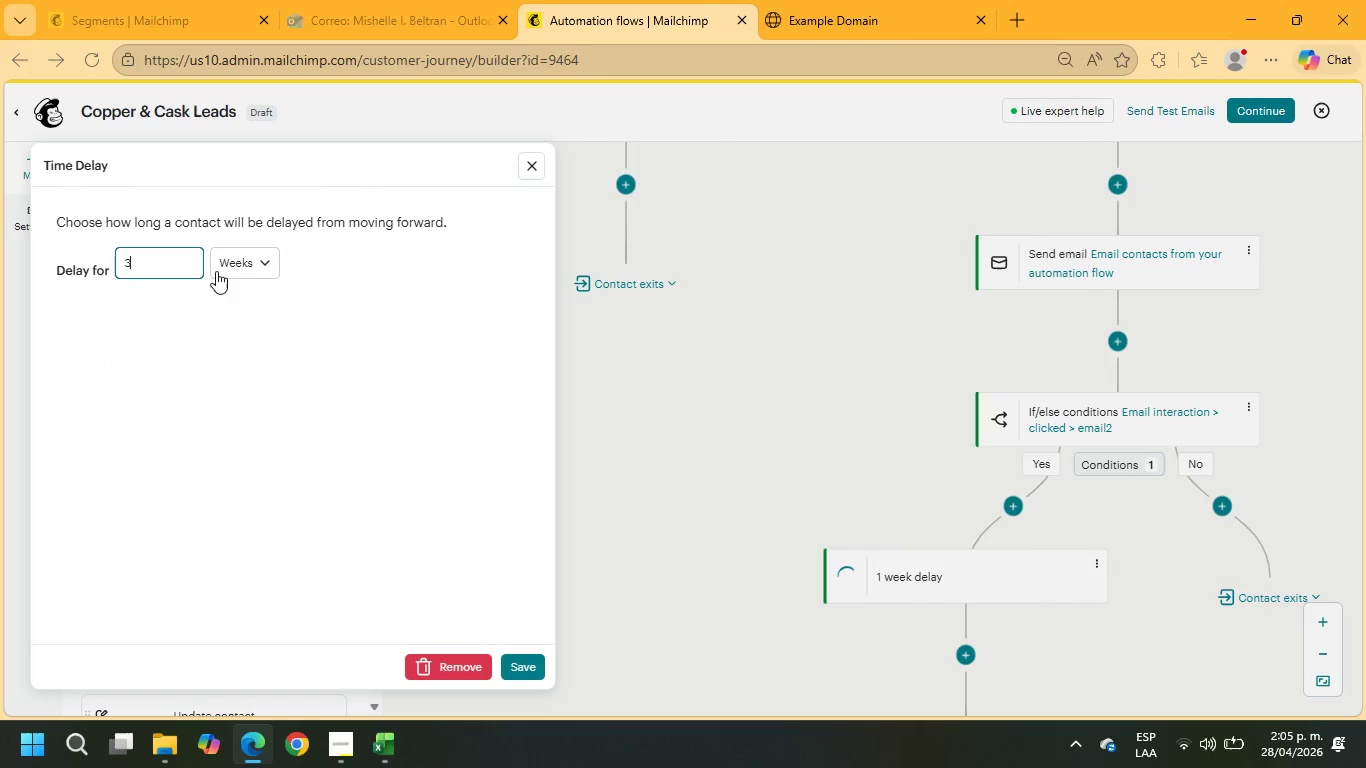 
left_click([234, 271])
 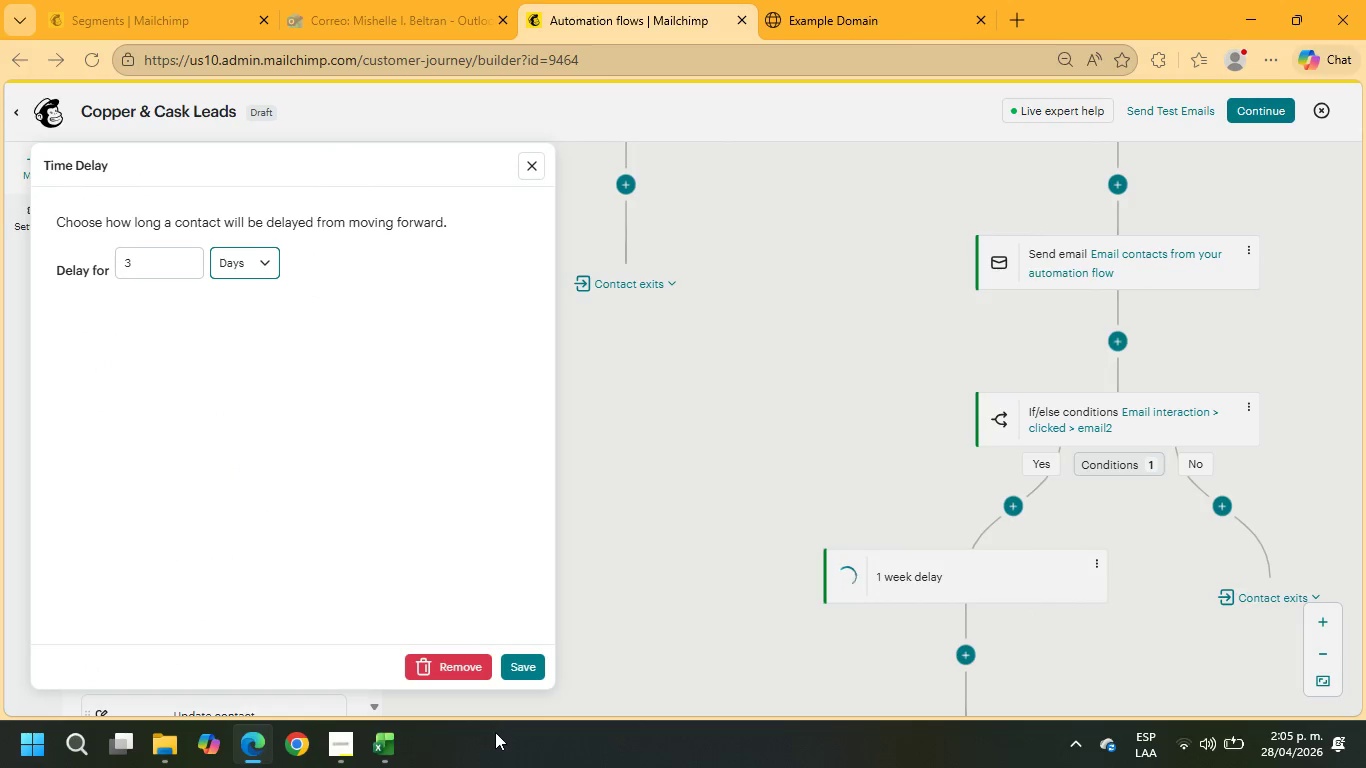 
left_click([529, 663])
 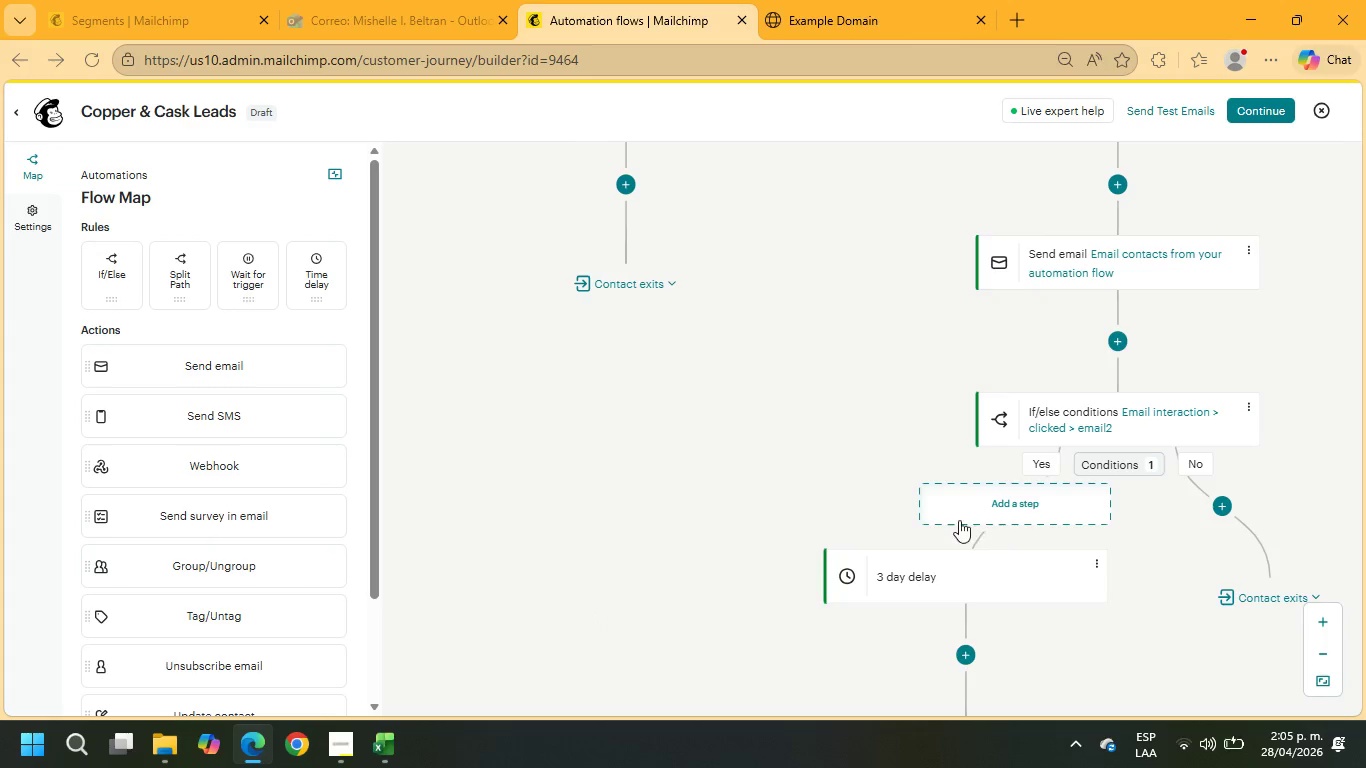 
scroll: coordinate [964, 506], scroll_direction: down, amount: 3.0
 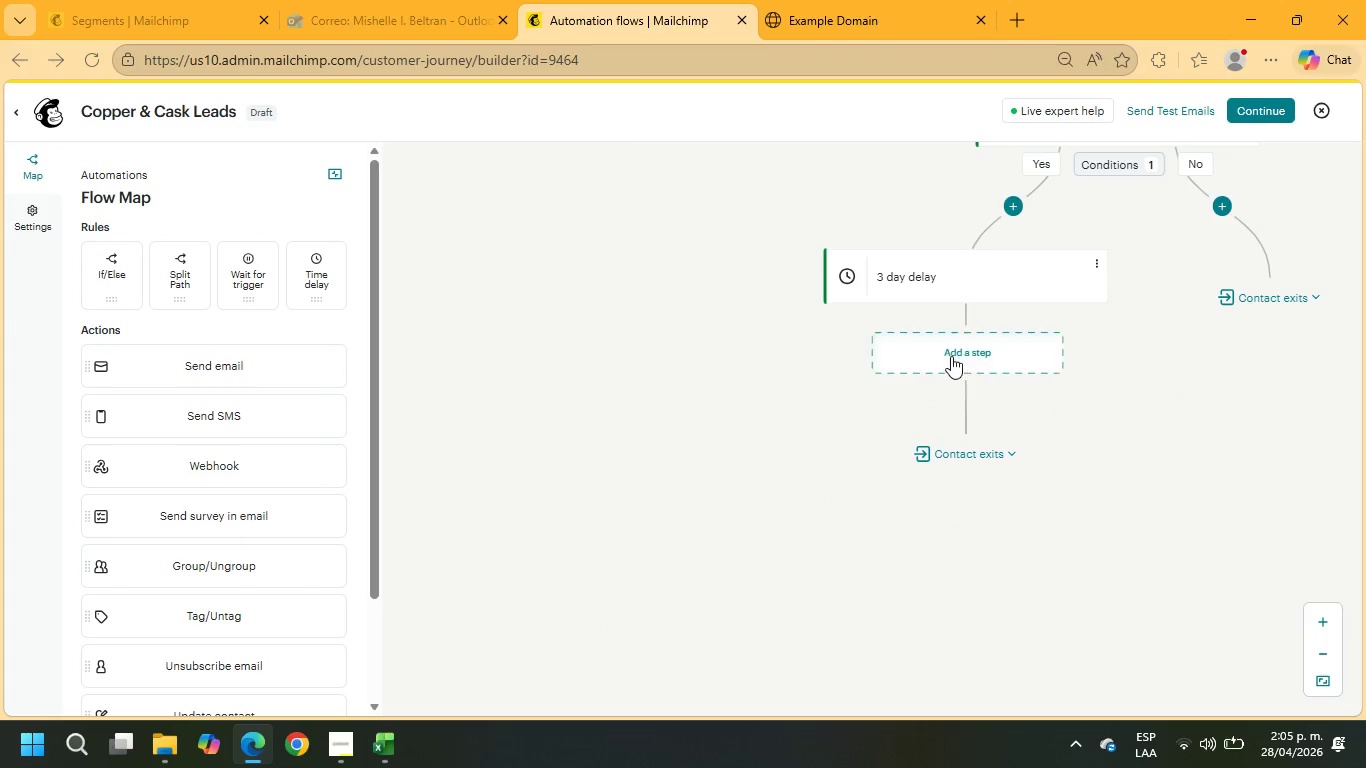 
double_click([973, 353])
 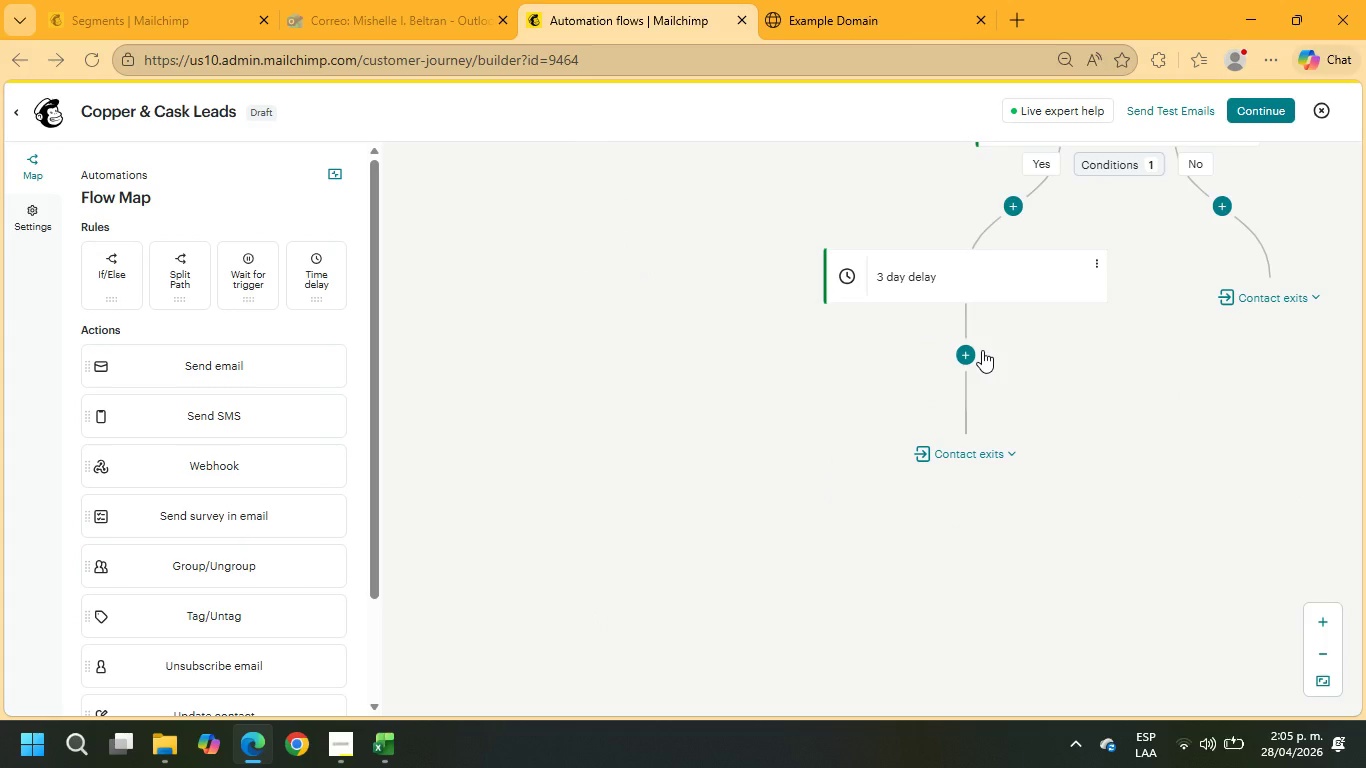 
left_click([961, 350])
 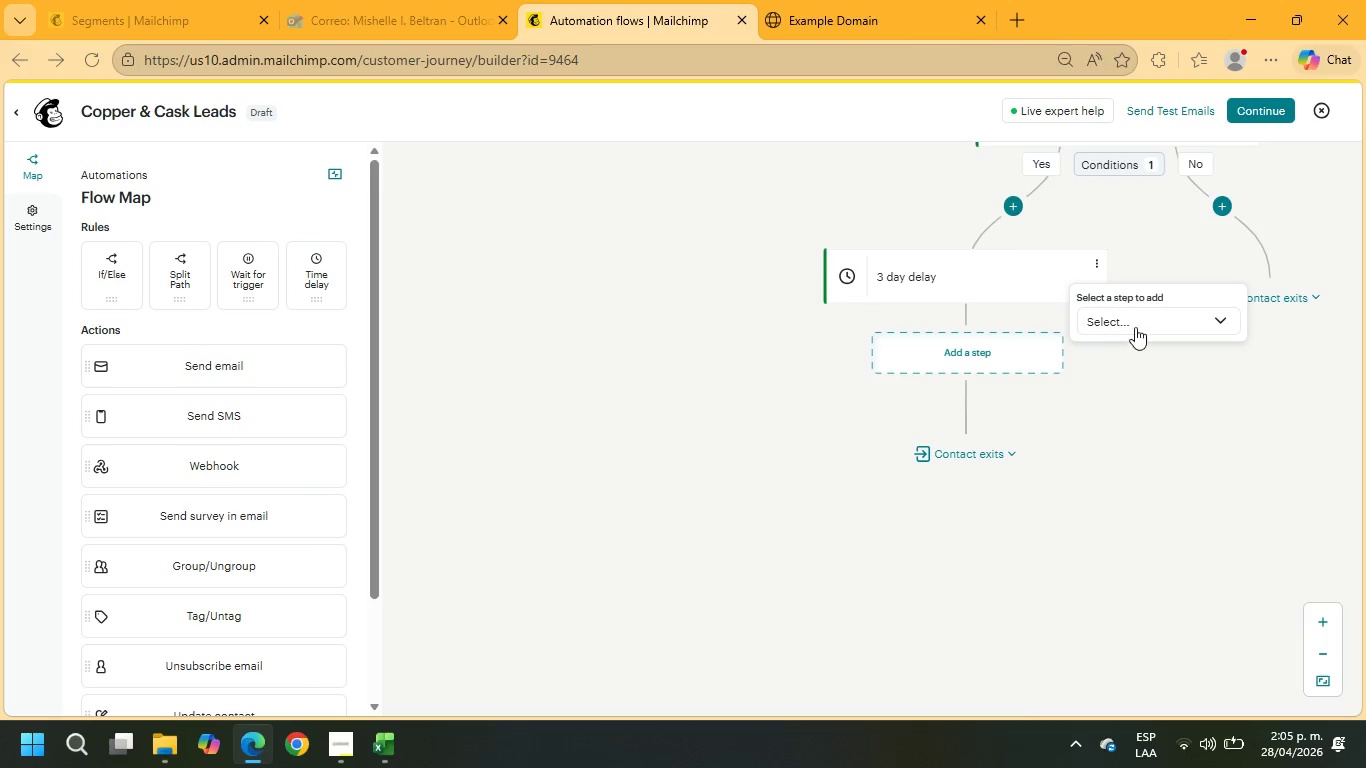 
left_click([1143, 322])
 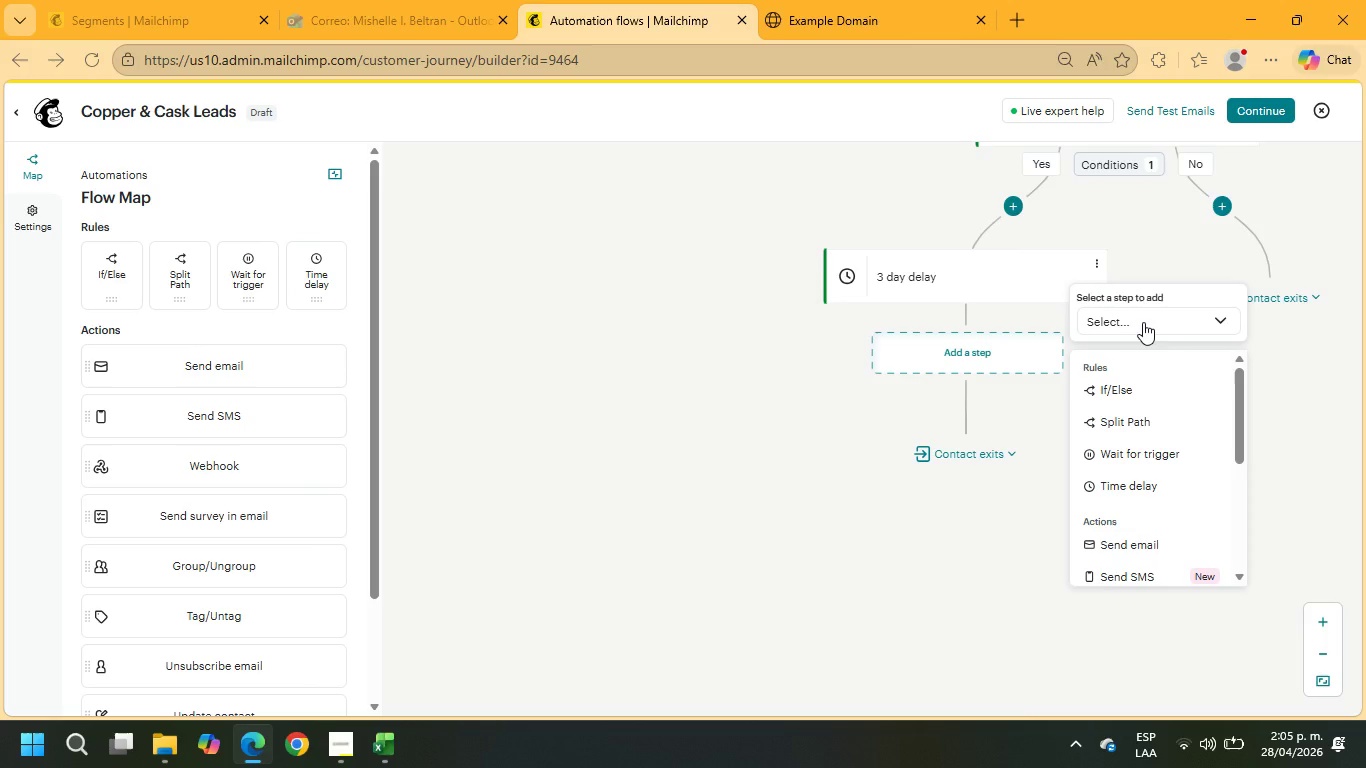 
wait(13.55)
 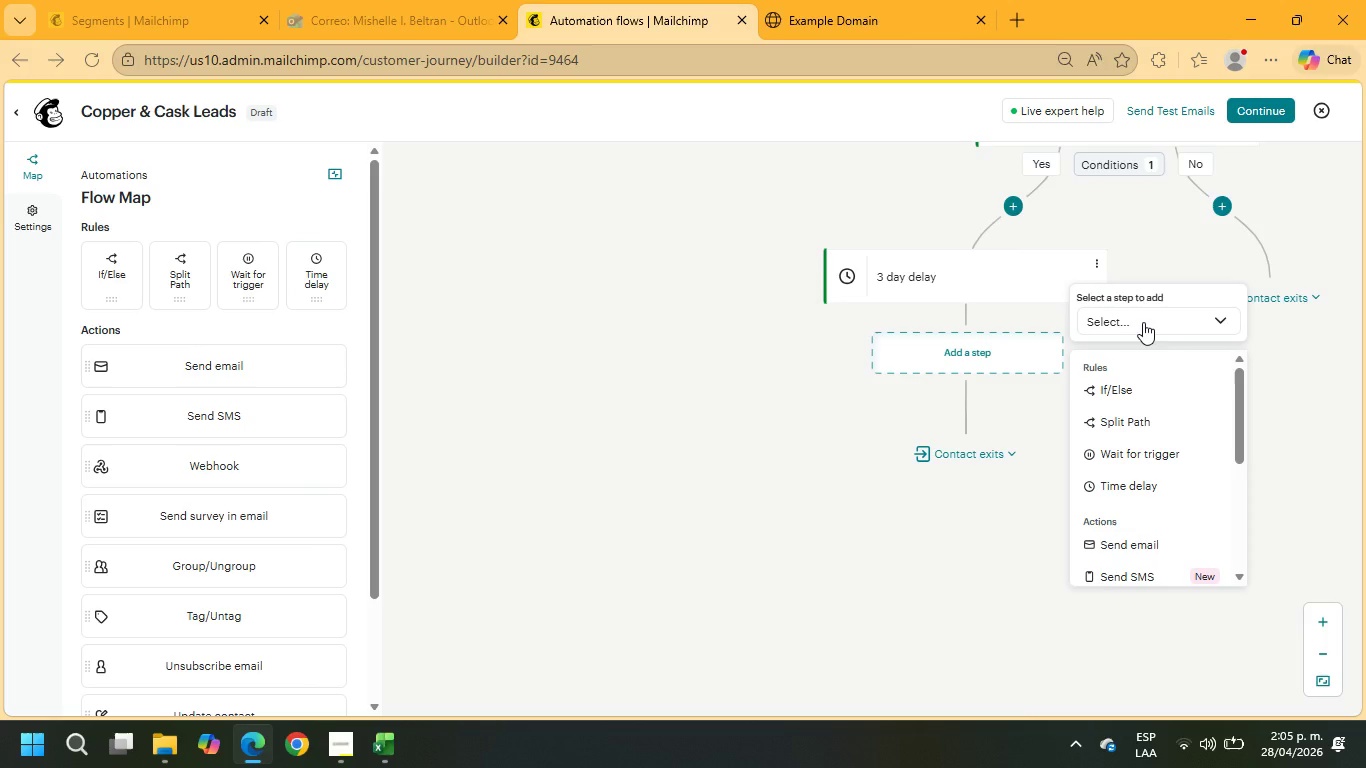 
left_click([1126, 550])
 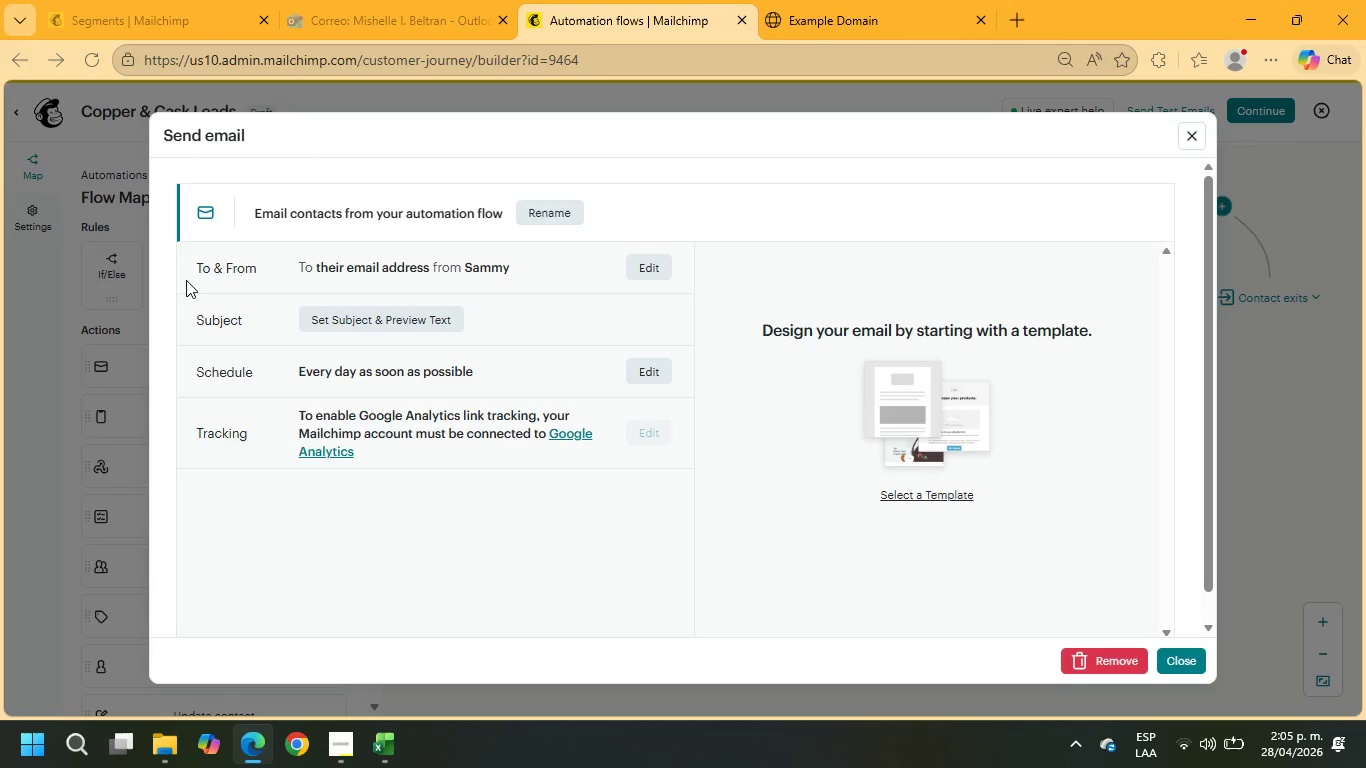 
left_click([898, 486])
 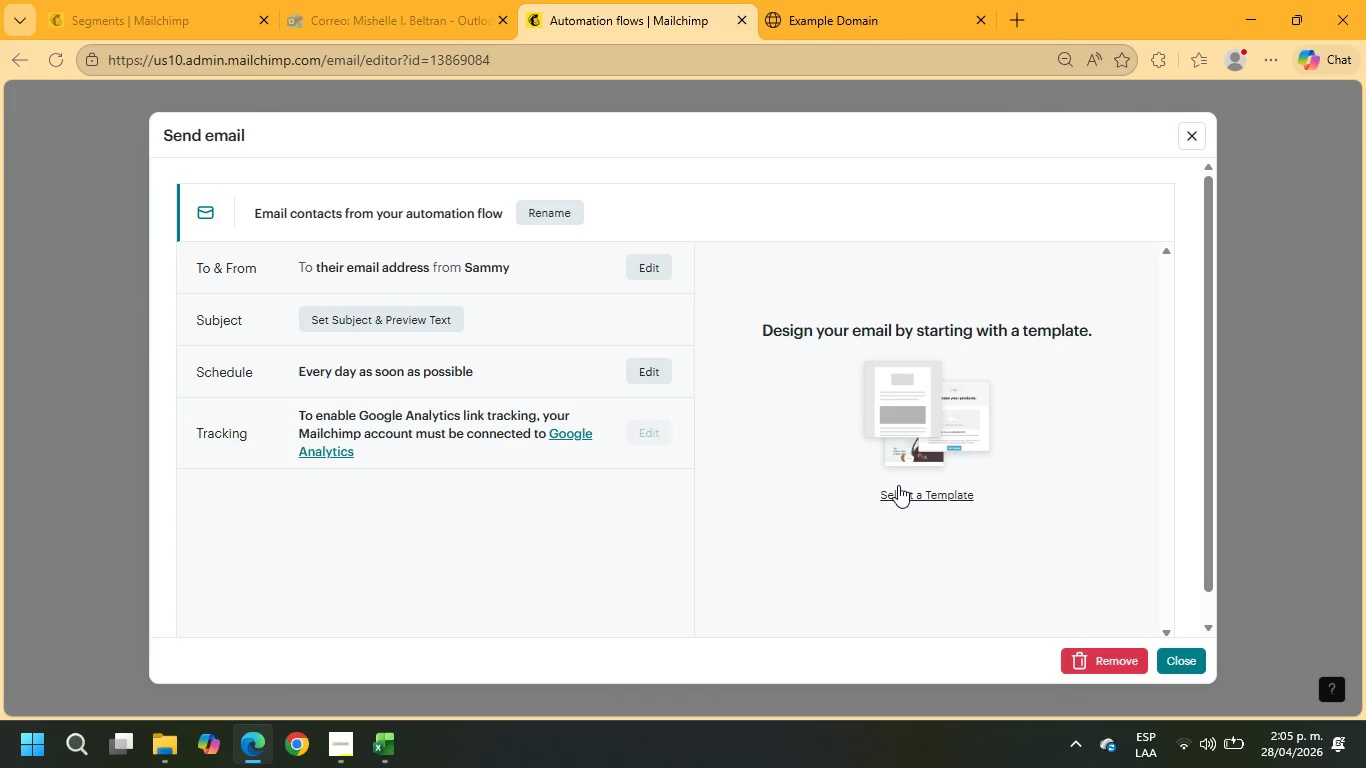 
mouse_move([28, 230])
 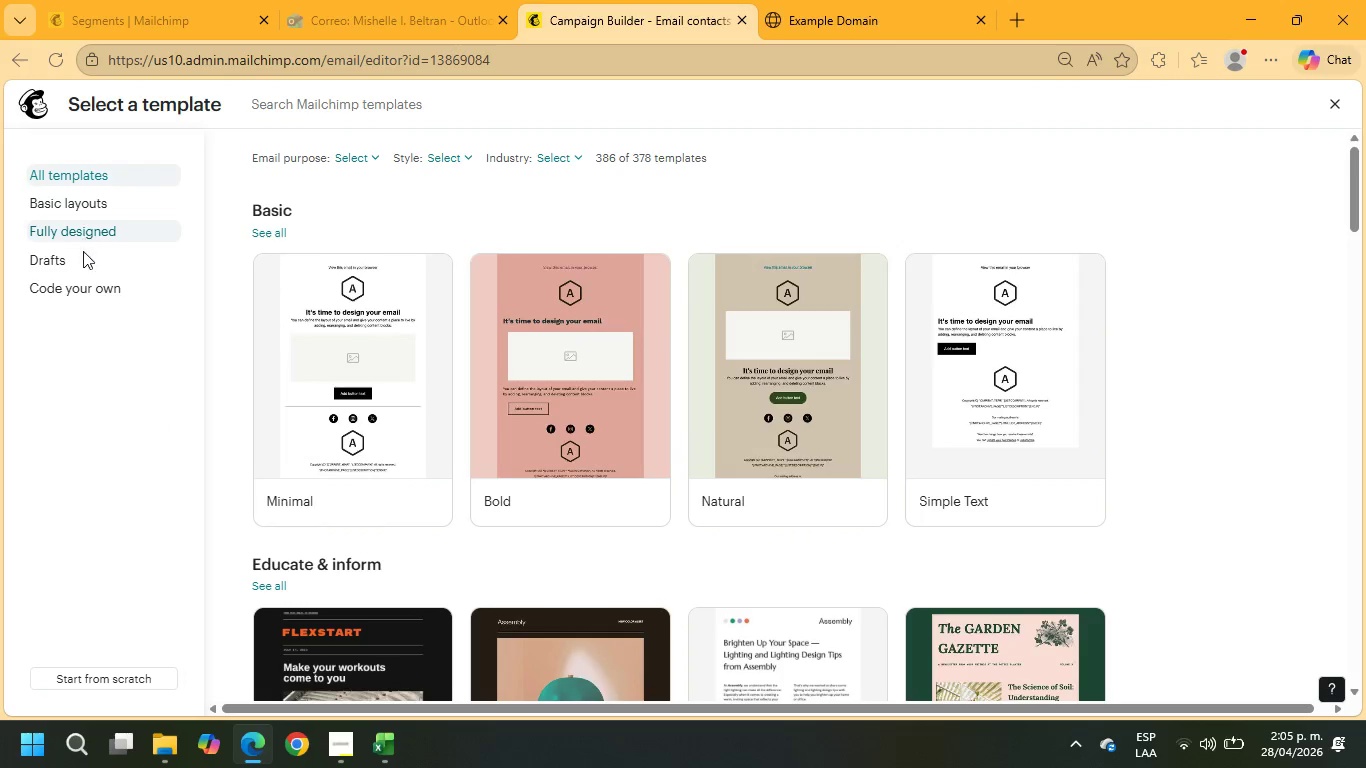 
left_click([83, 253])
 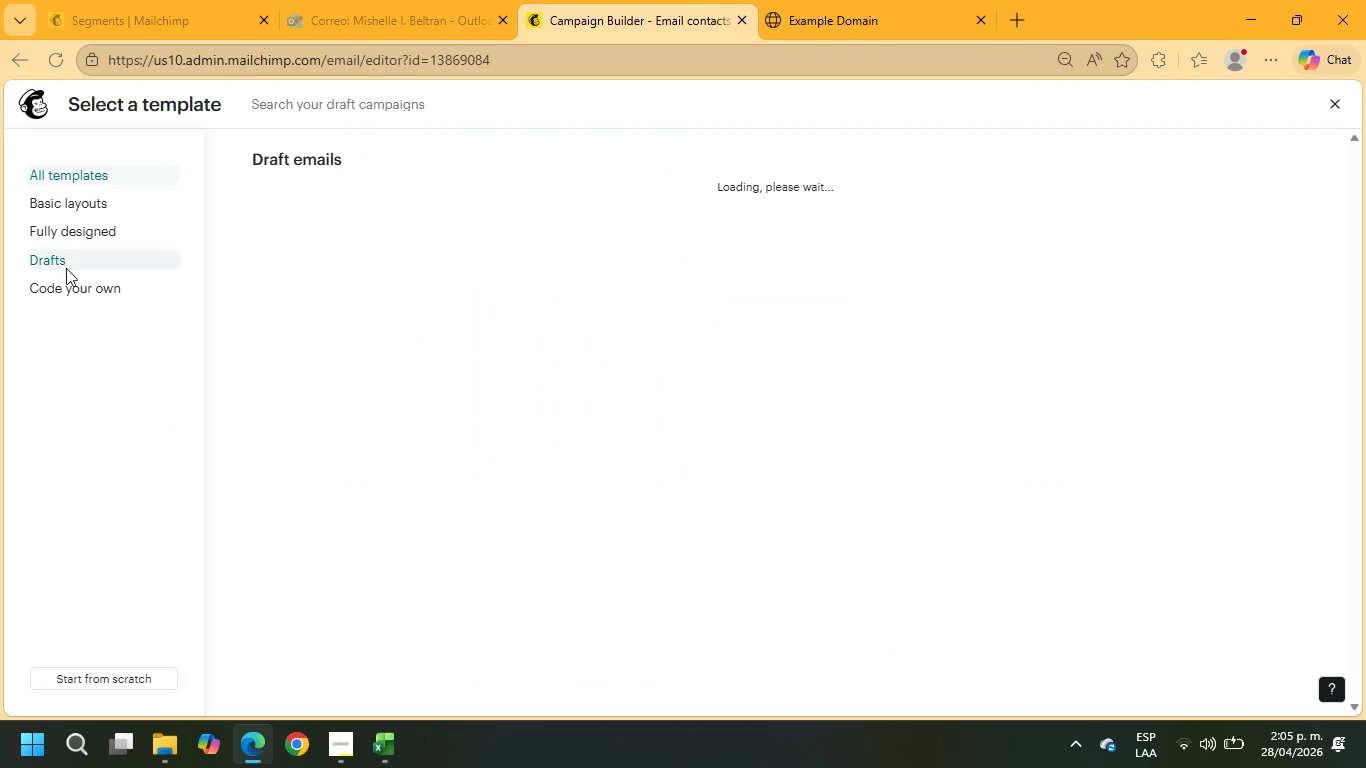 
left_click([66, 268])
 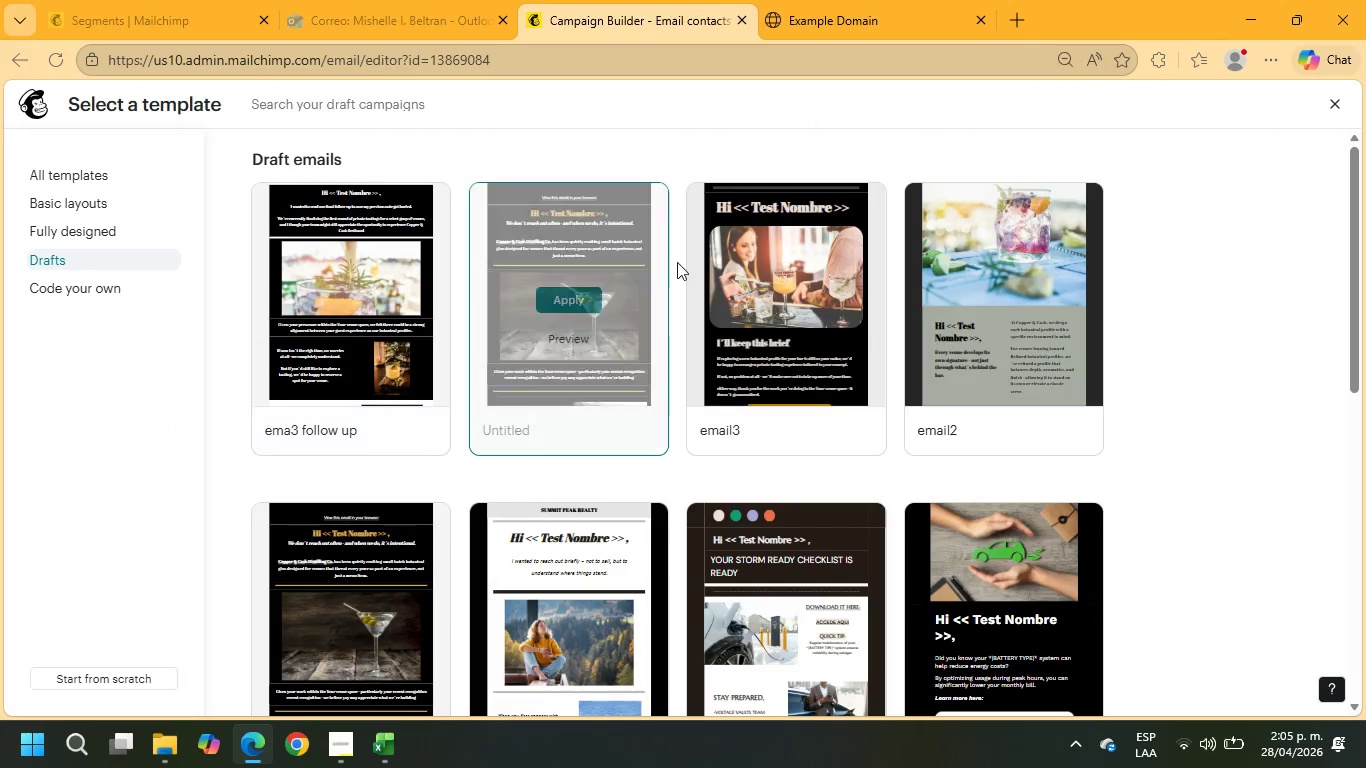 
left_click([790, 290])
 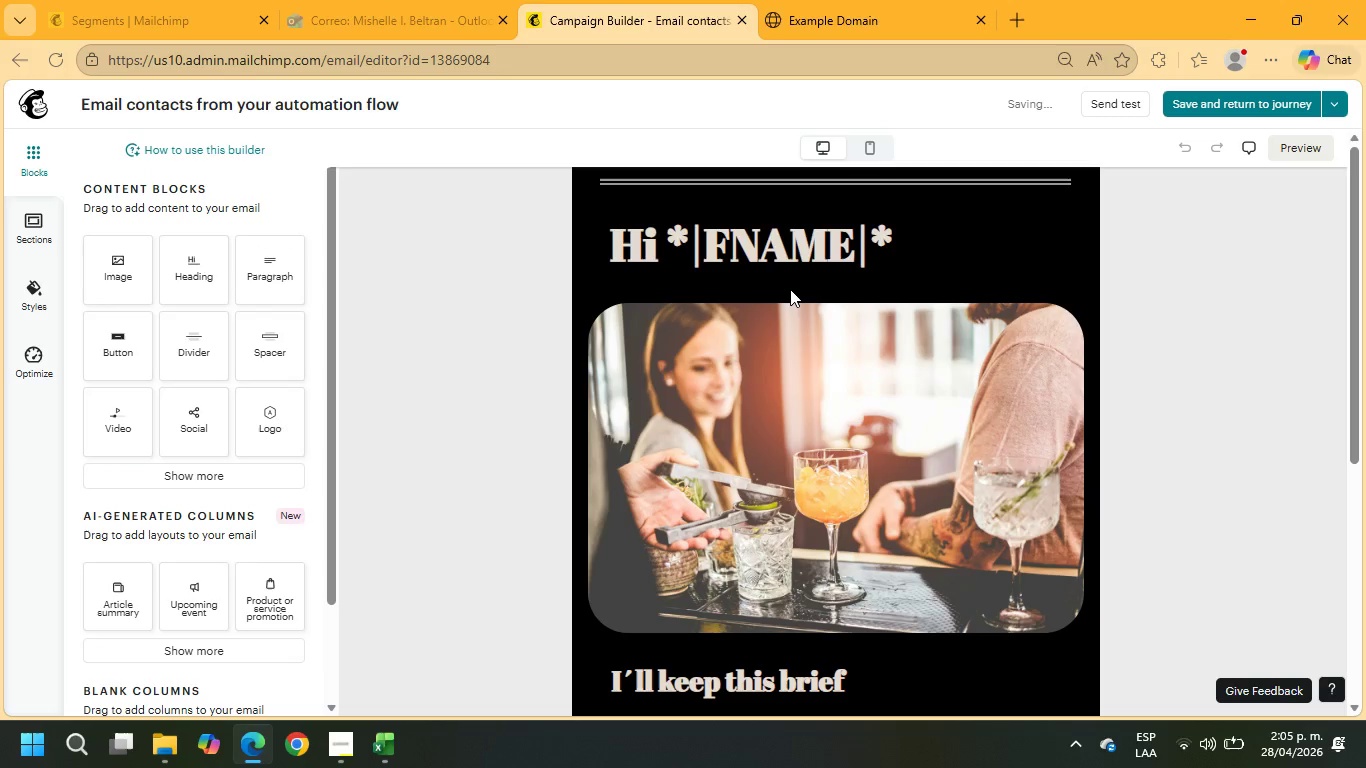 
scroll: coordinate [1177, 472], scroll_direction: down, amount: 9.0
 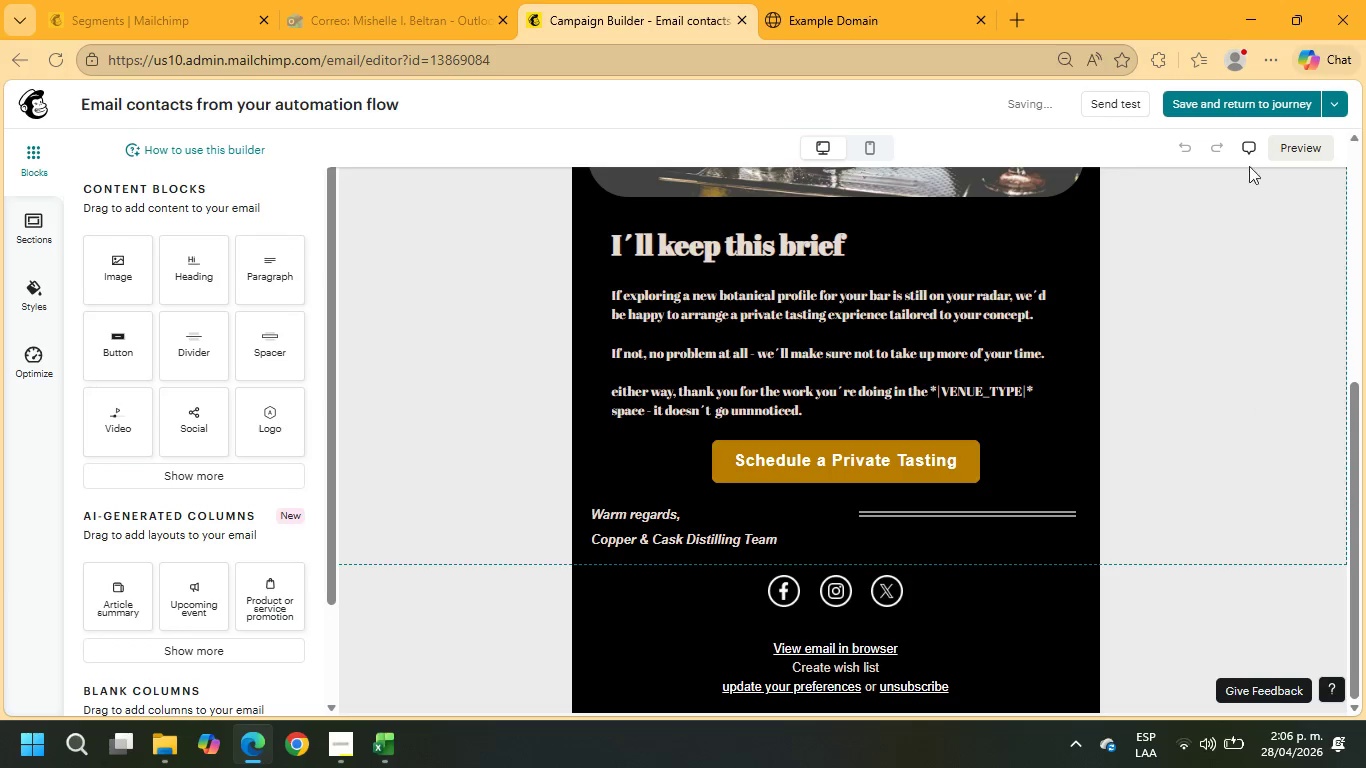 
left_click([1228, 98])
 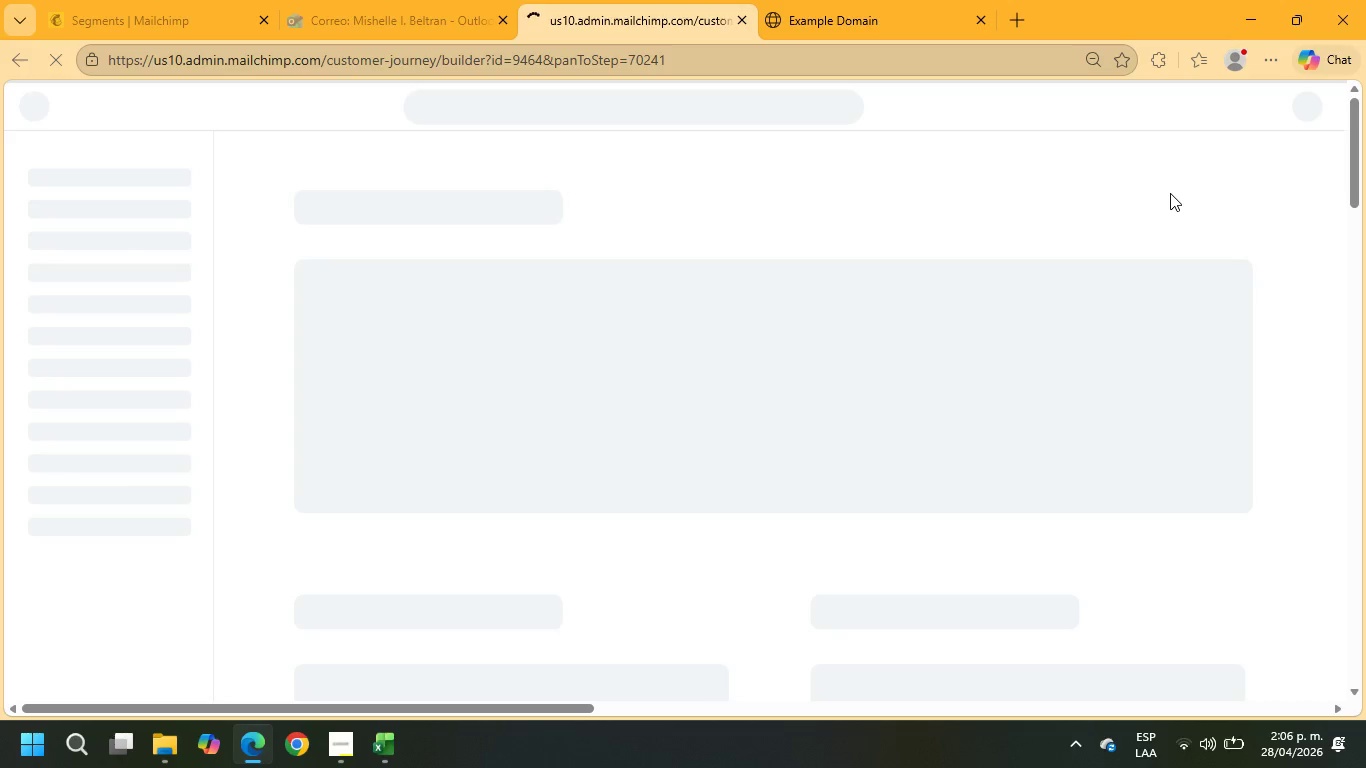 
wait(11.0)
 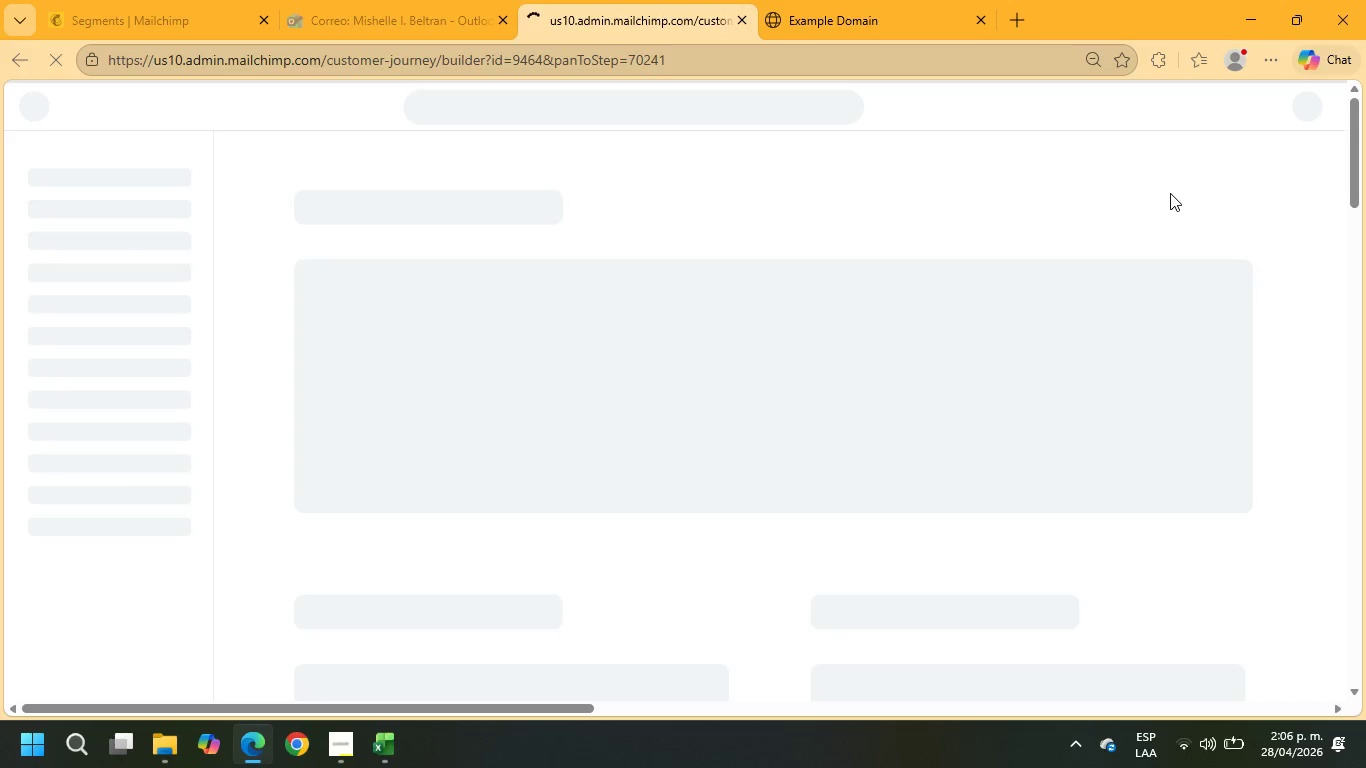 
mouse_move([165, 122])
 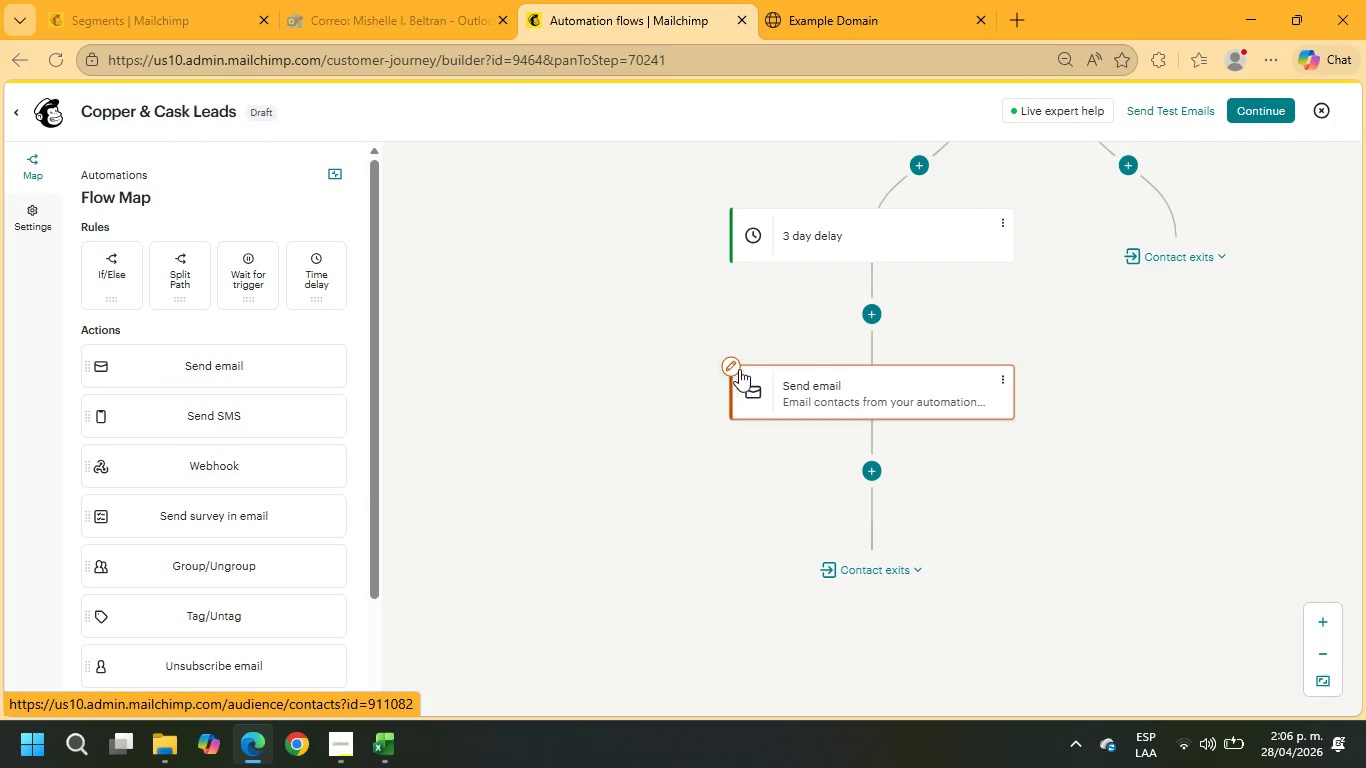 
left_click([735, 363])
 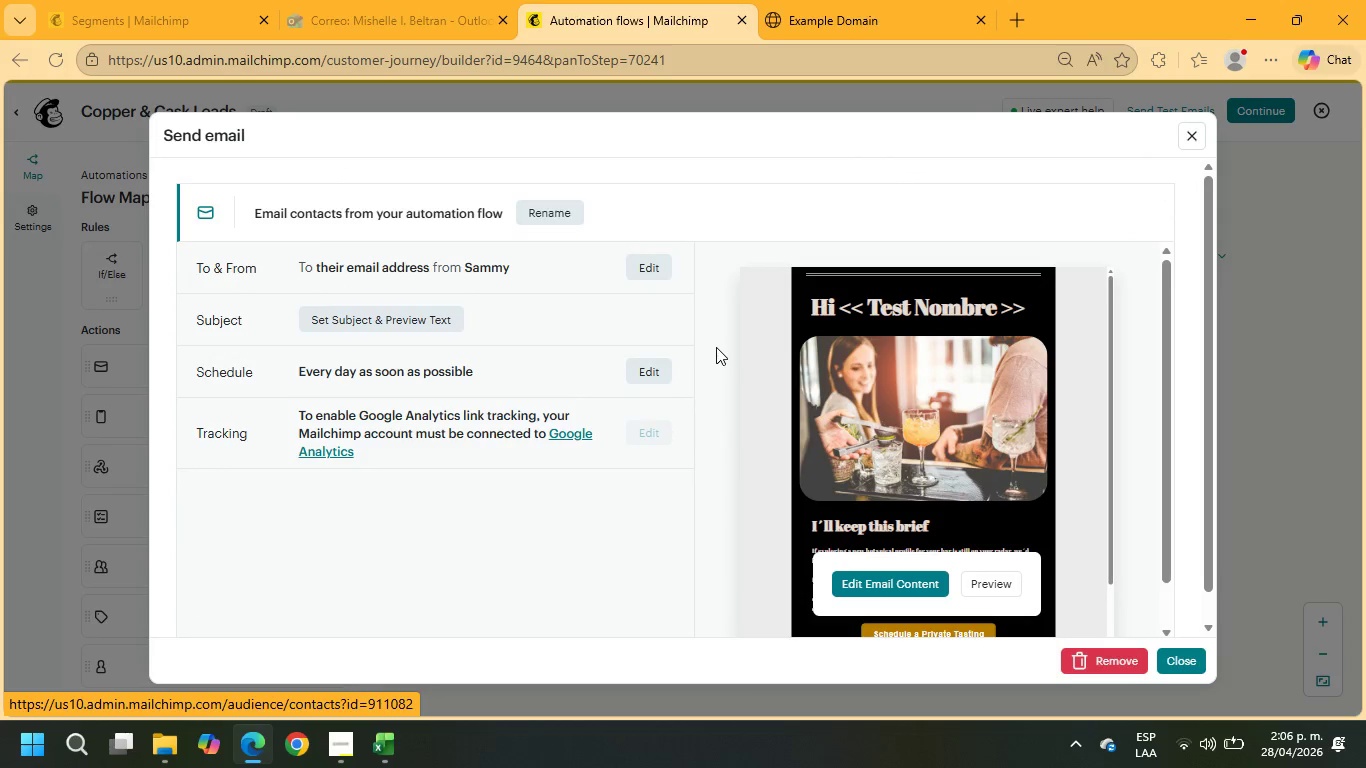 
wait(15.16)
 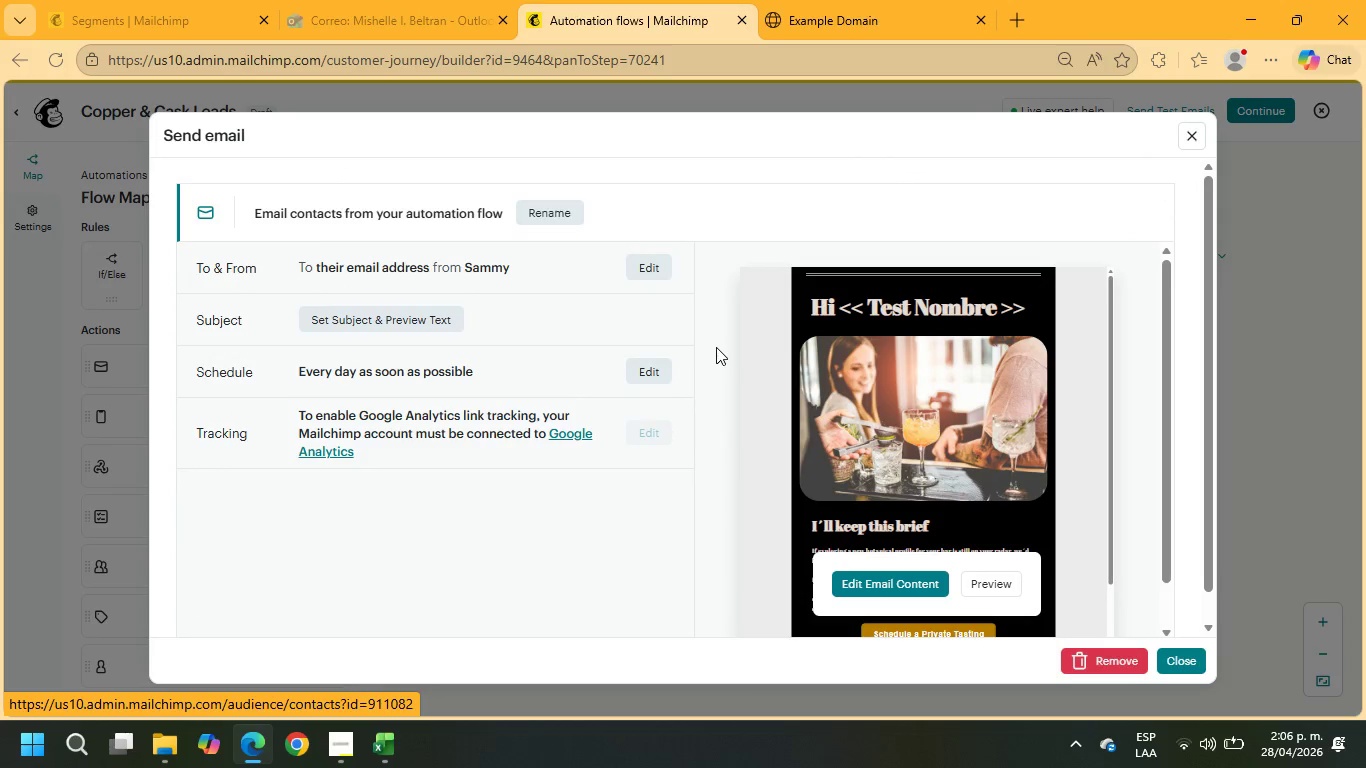 
left_click([369, 323])
 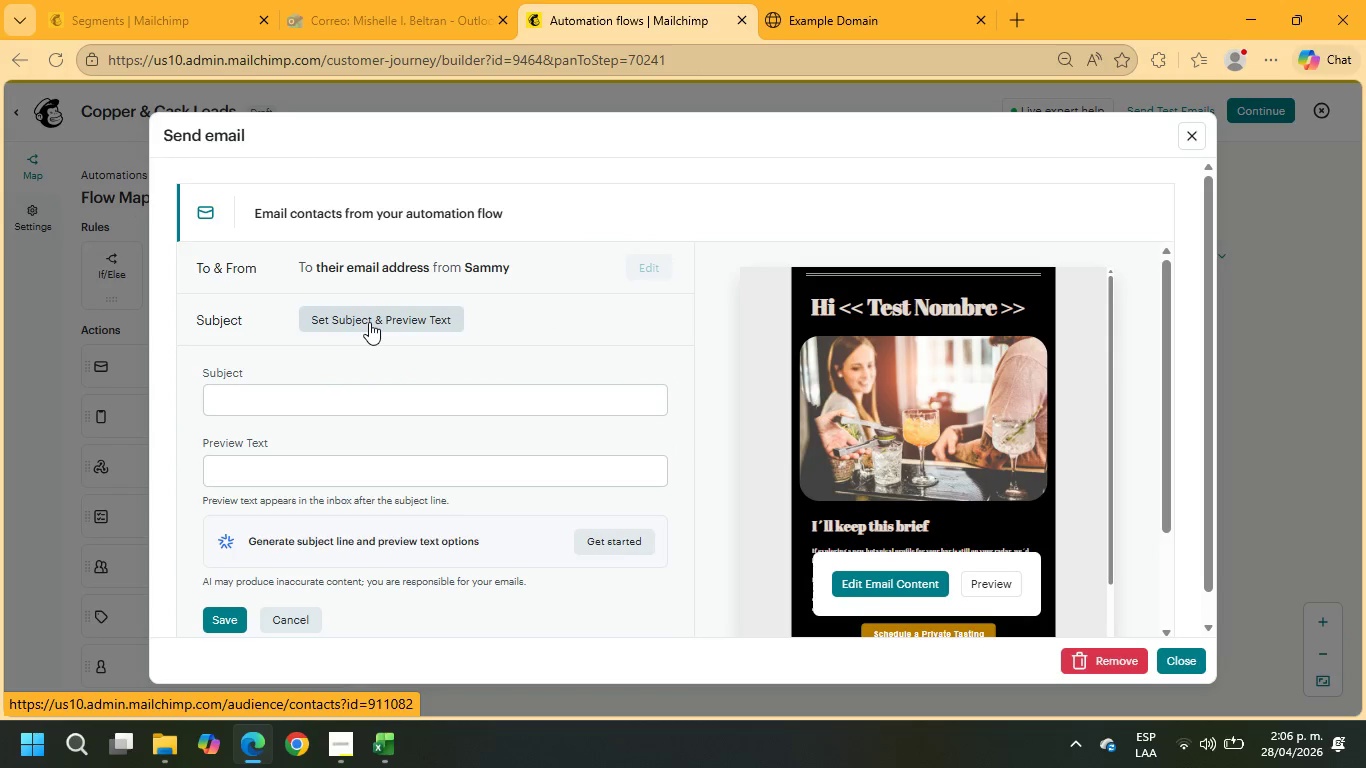 
scroll: coordinate [912, 513], scroll_direction: down, amount: 7.0
 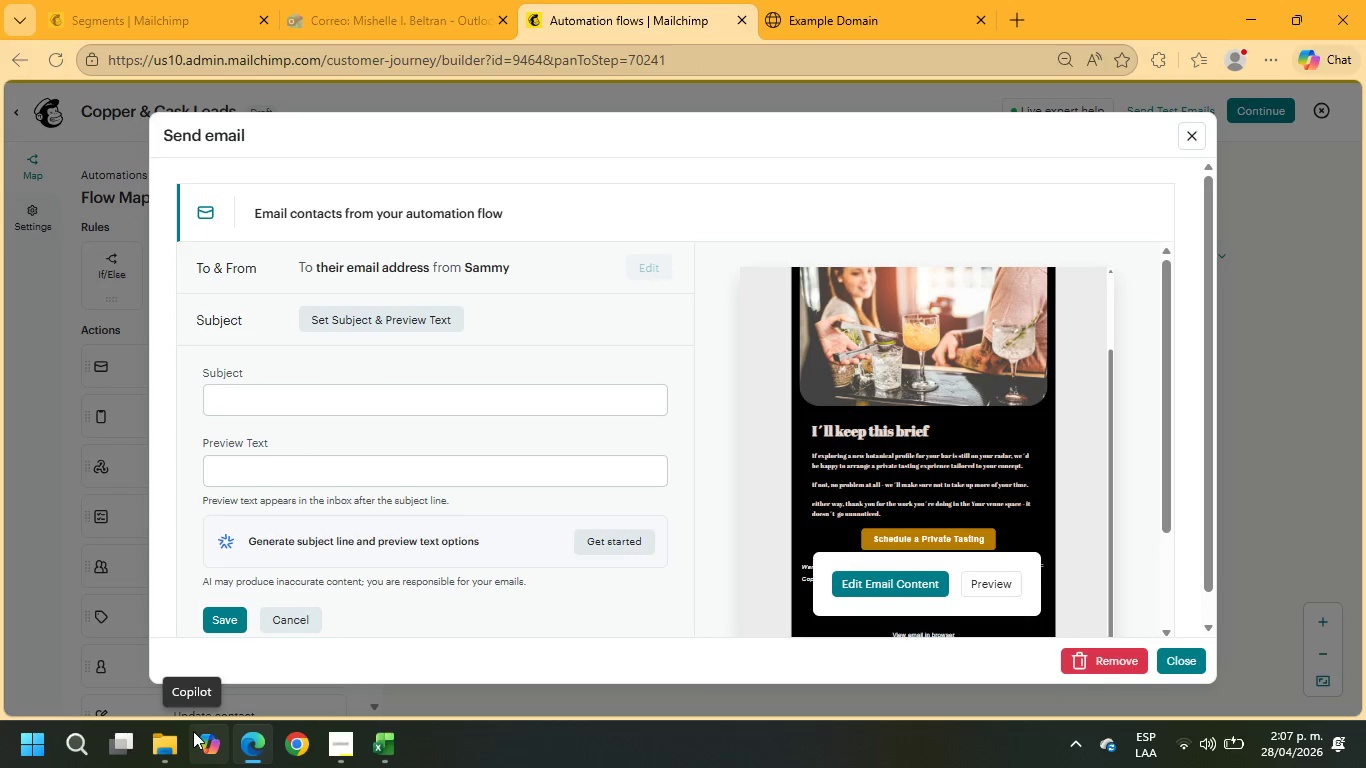 
wait(46.88)
 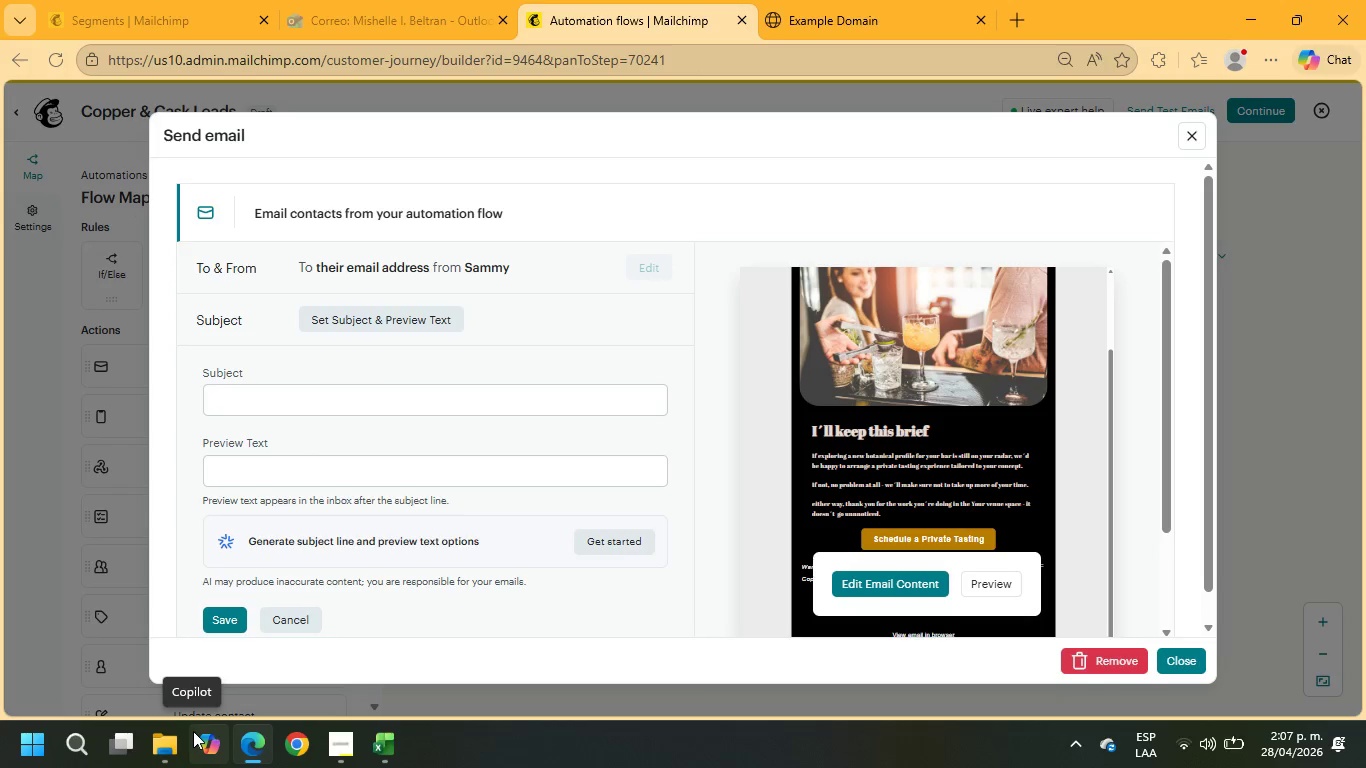 
left_click([273, 394])
 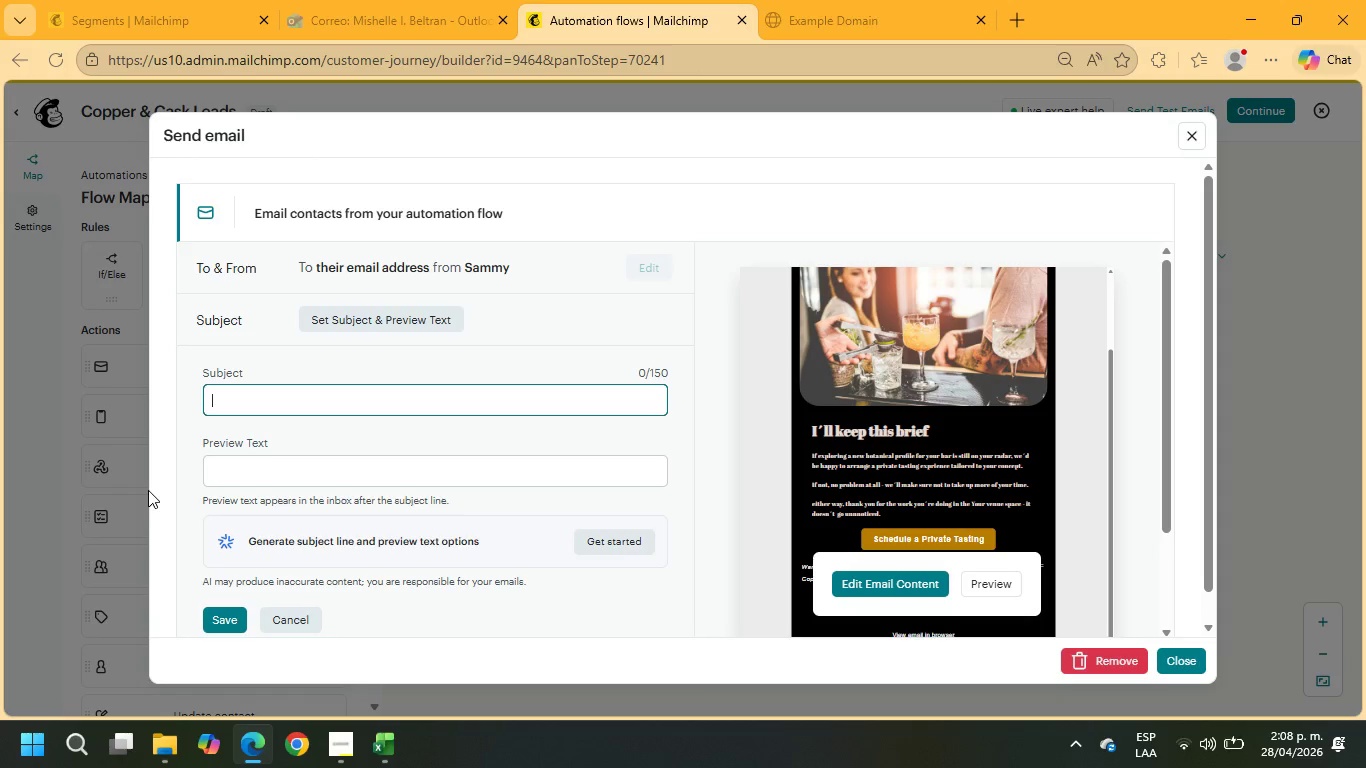 
wait(87.2)
 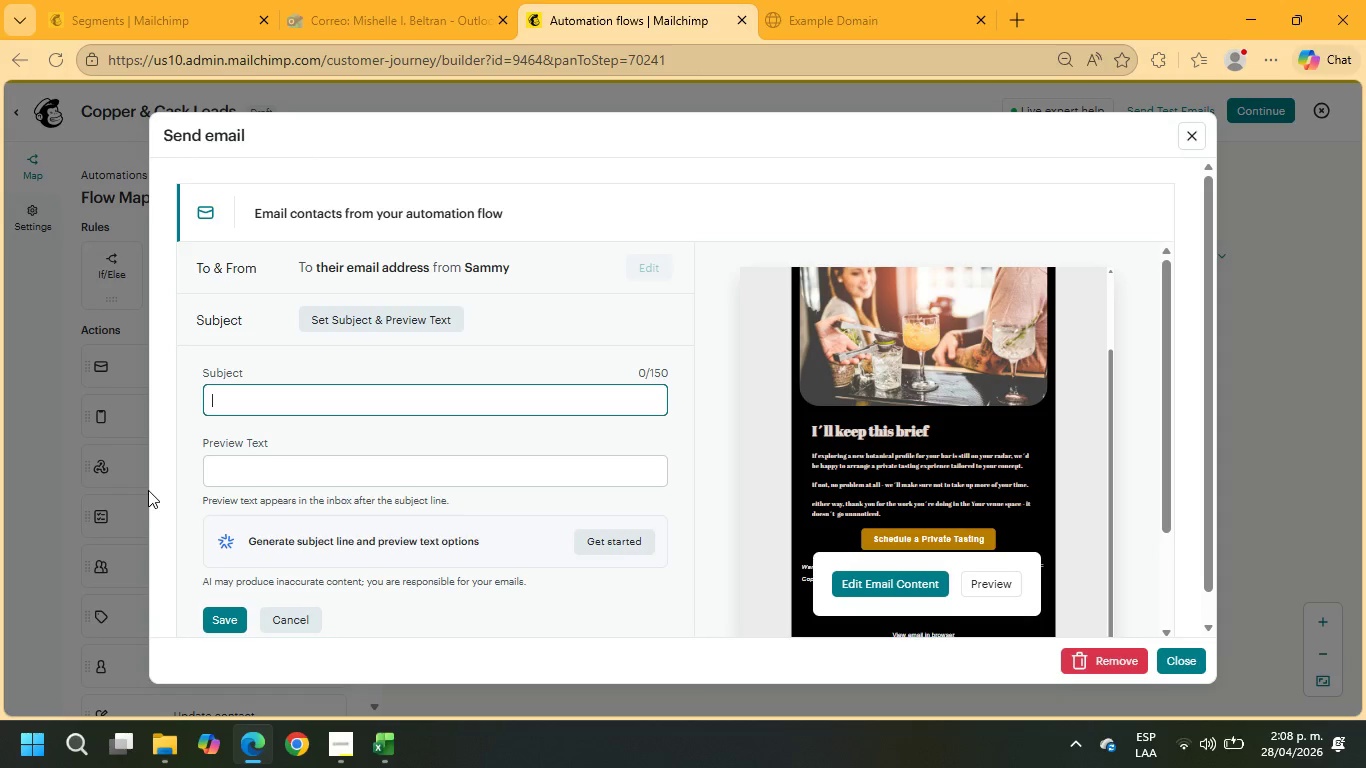 
type(Sholul)
key(Backspace)
key(Backspace)
key(Backspace)
type(uld we prepare a tasting for your team{)
 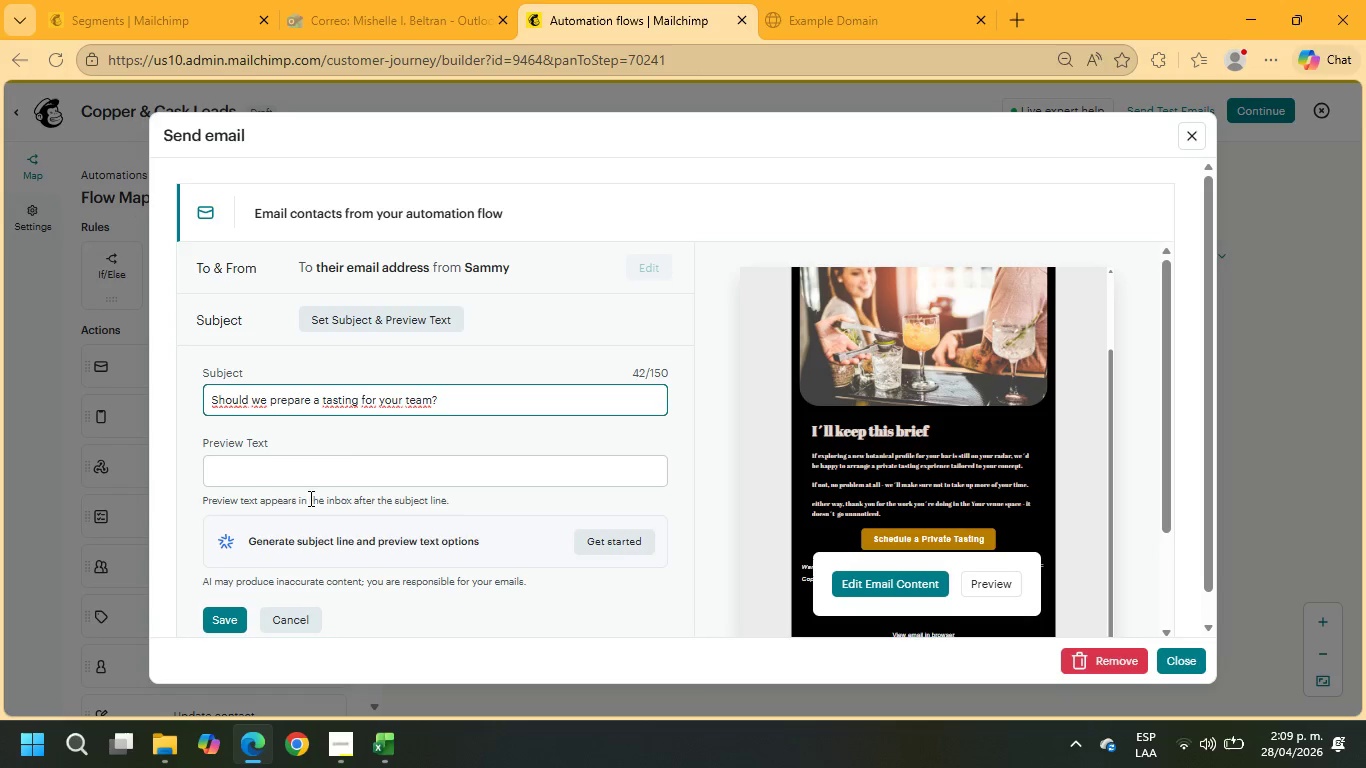 
left_click_drag(start_coordinate=[462, 404], to_coordinate=[76, 410])
 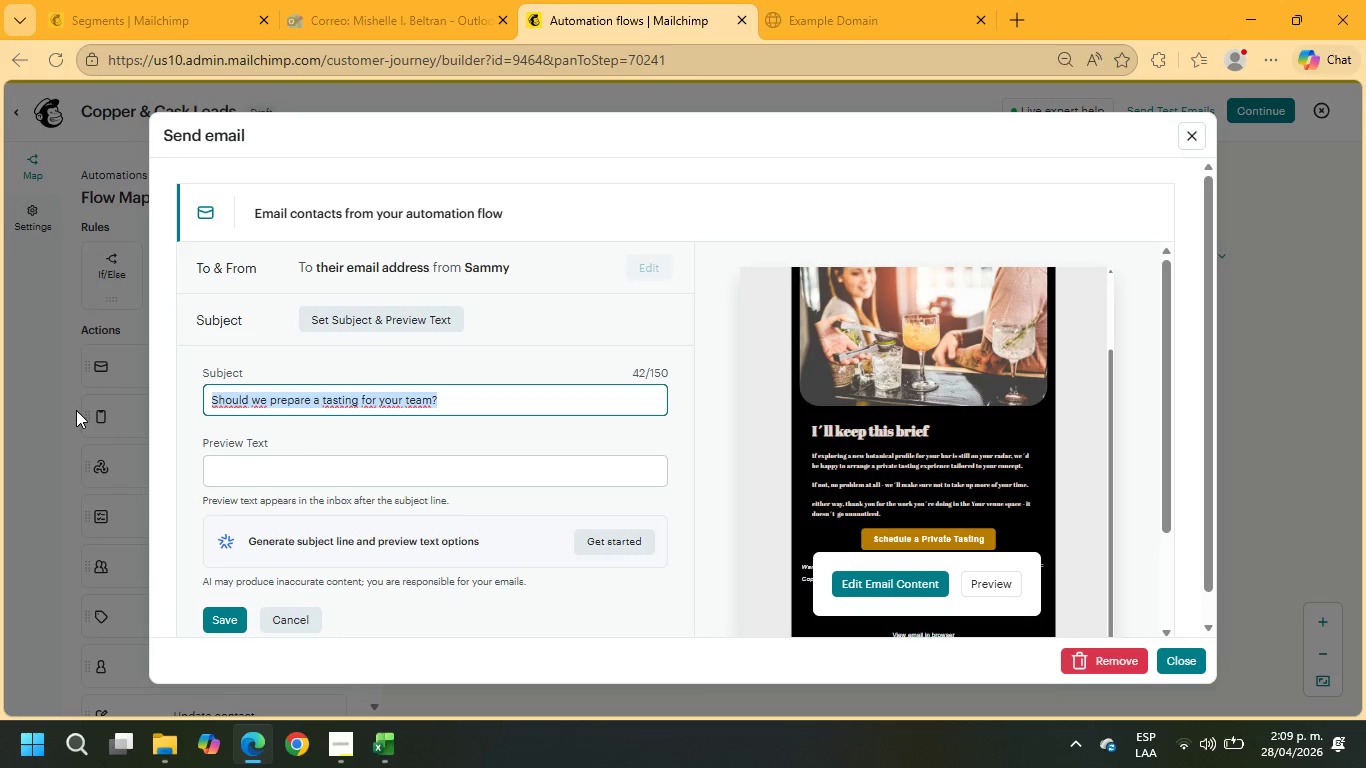 
key(Control+ControlLeft)
 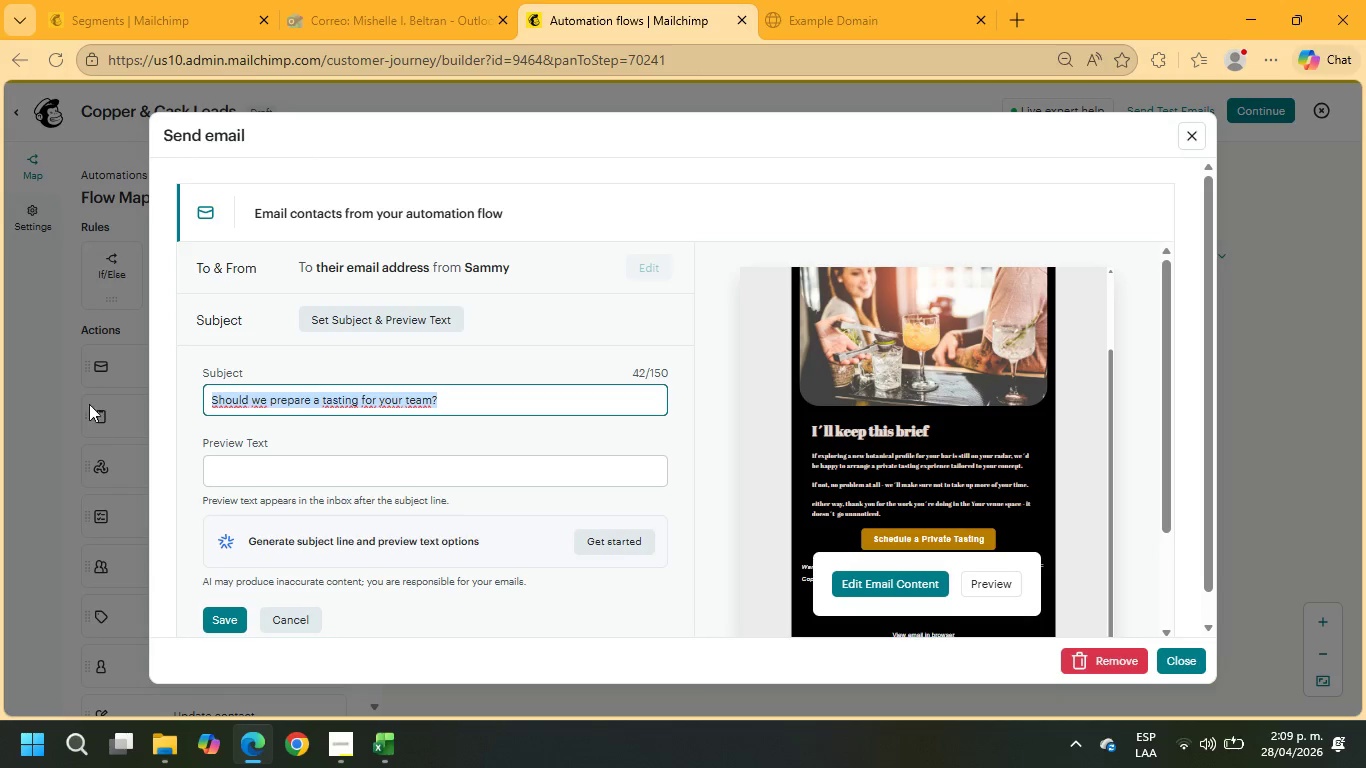 
key(Control+C)
 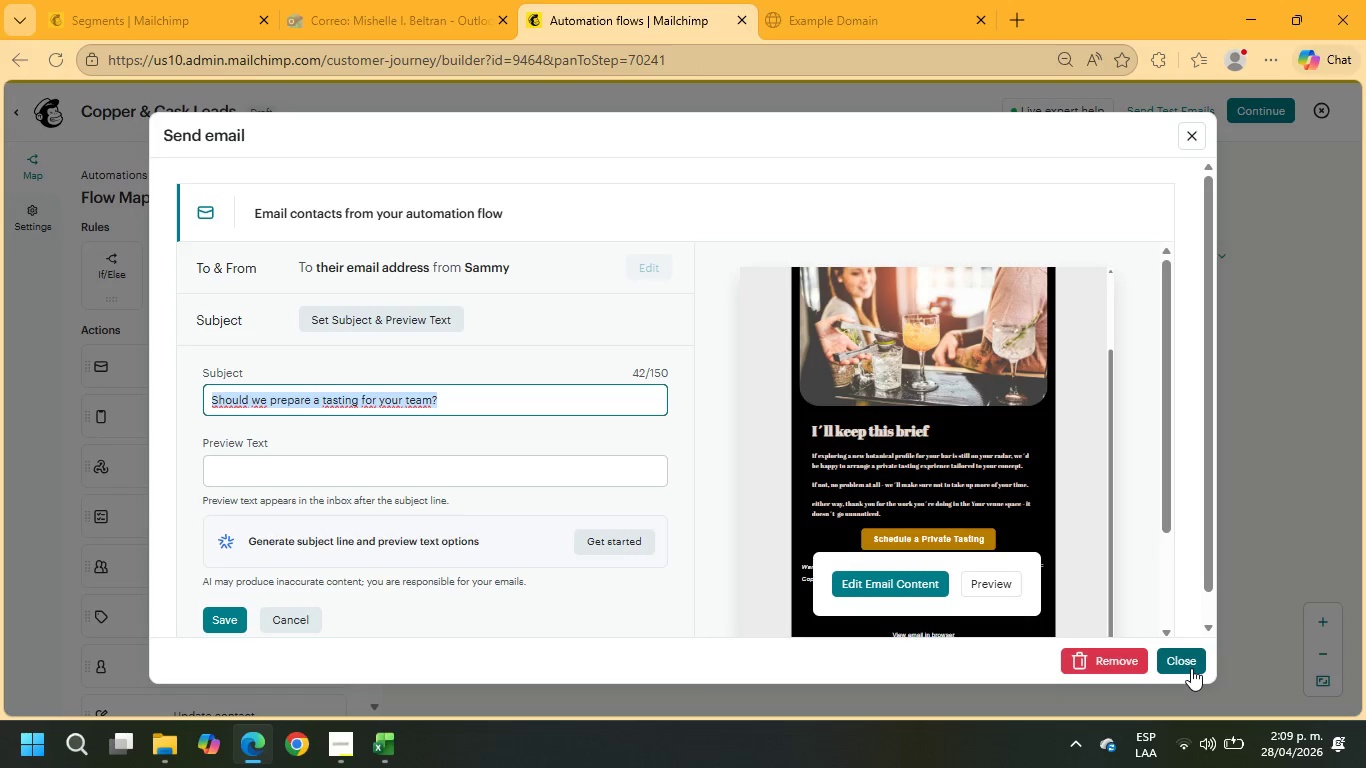 
left_click([217, 617])
 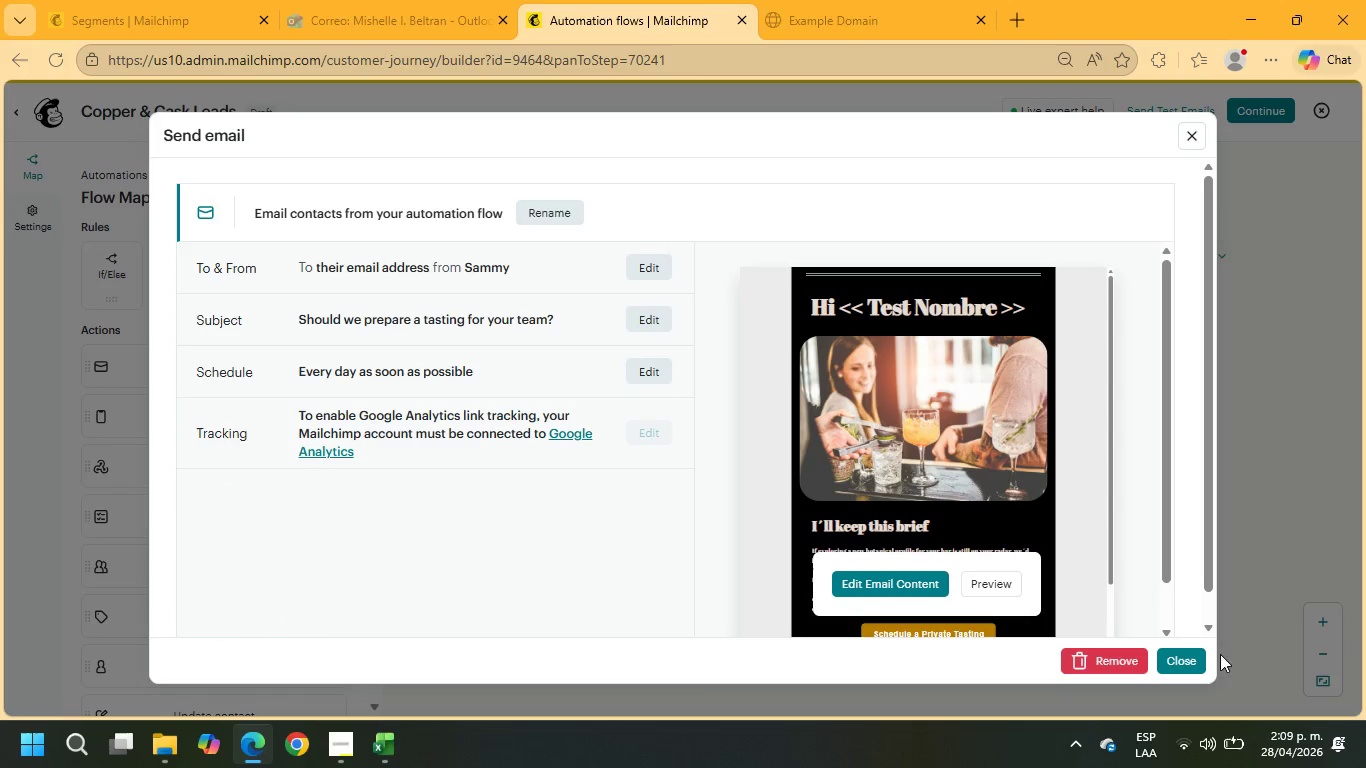 
left_click([1194, 660])
 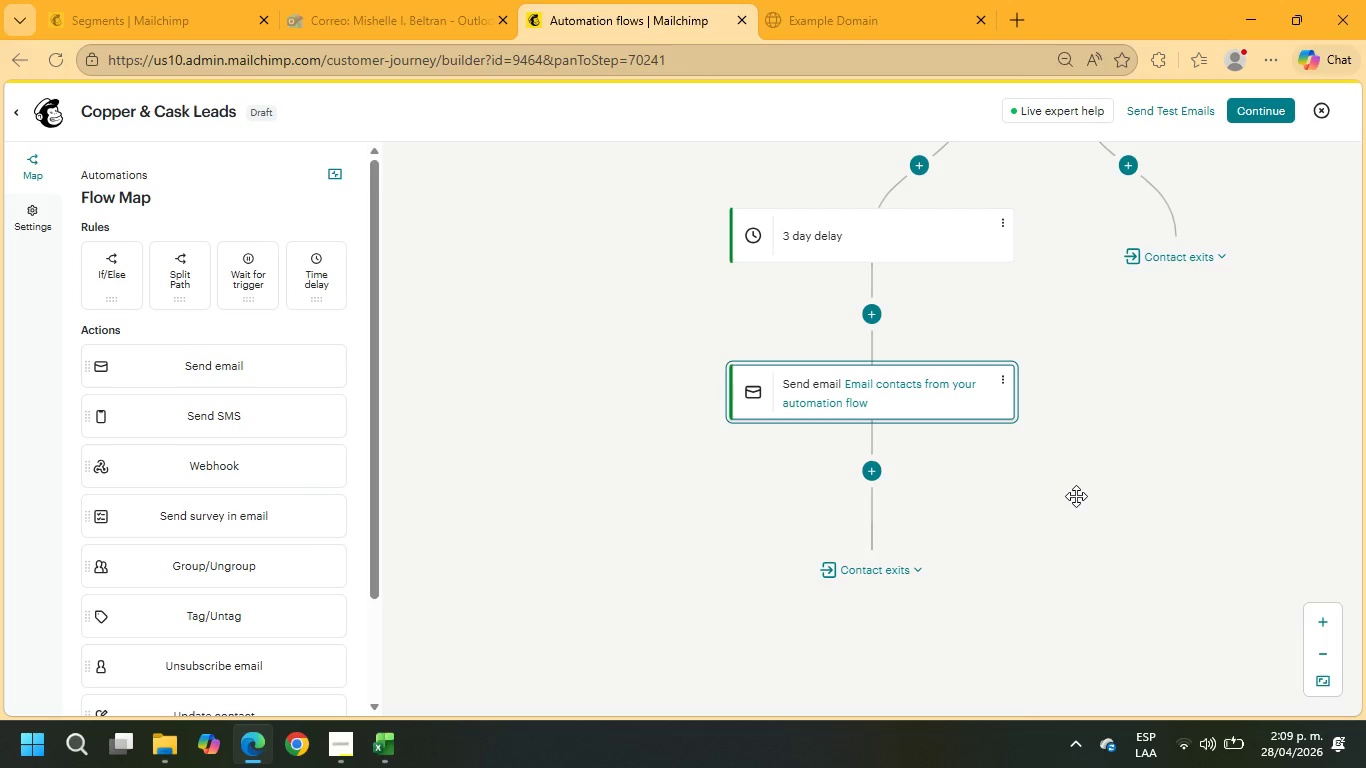 
scroll: coordinate [1076, 496], scroll_direction: up, amount: 2.0
 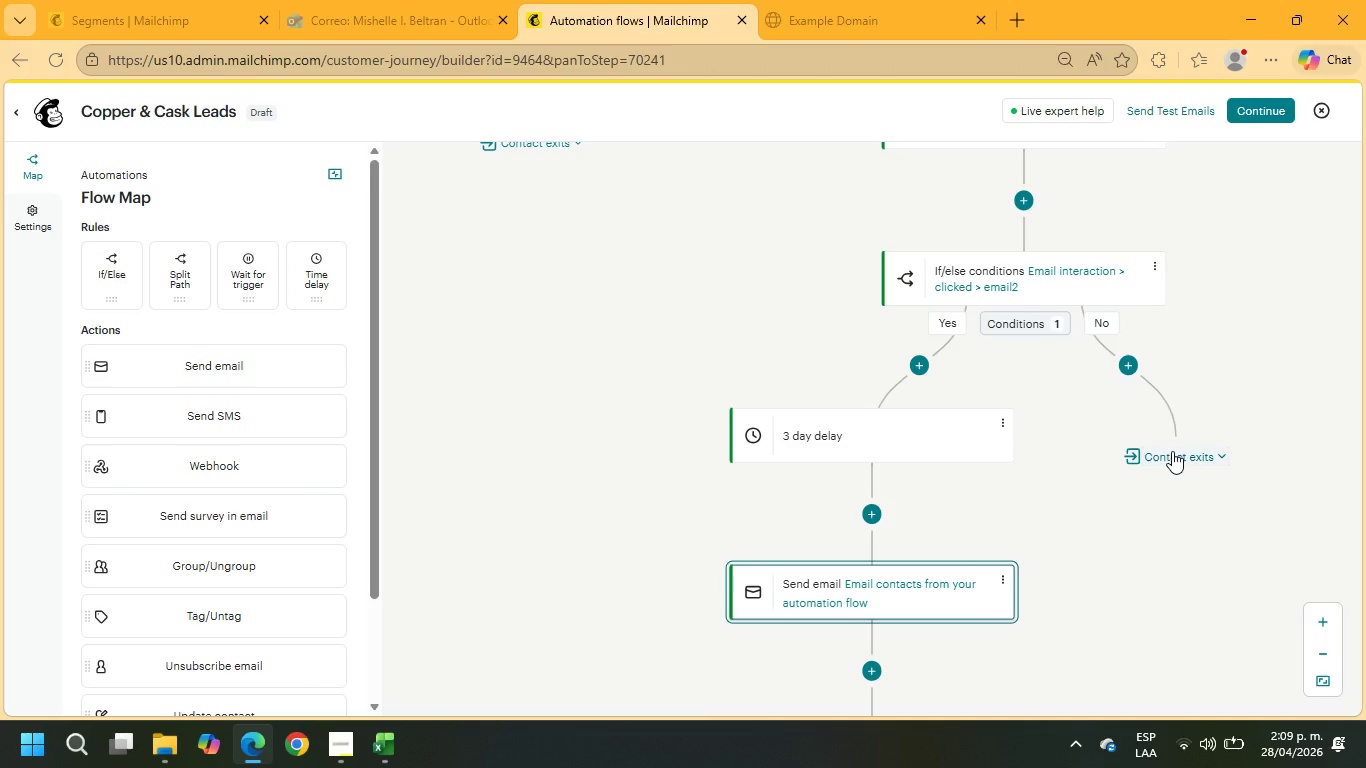 
wait(13.92)
 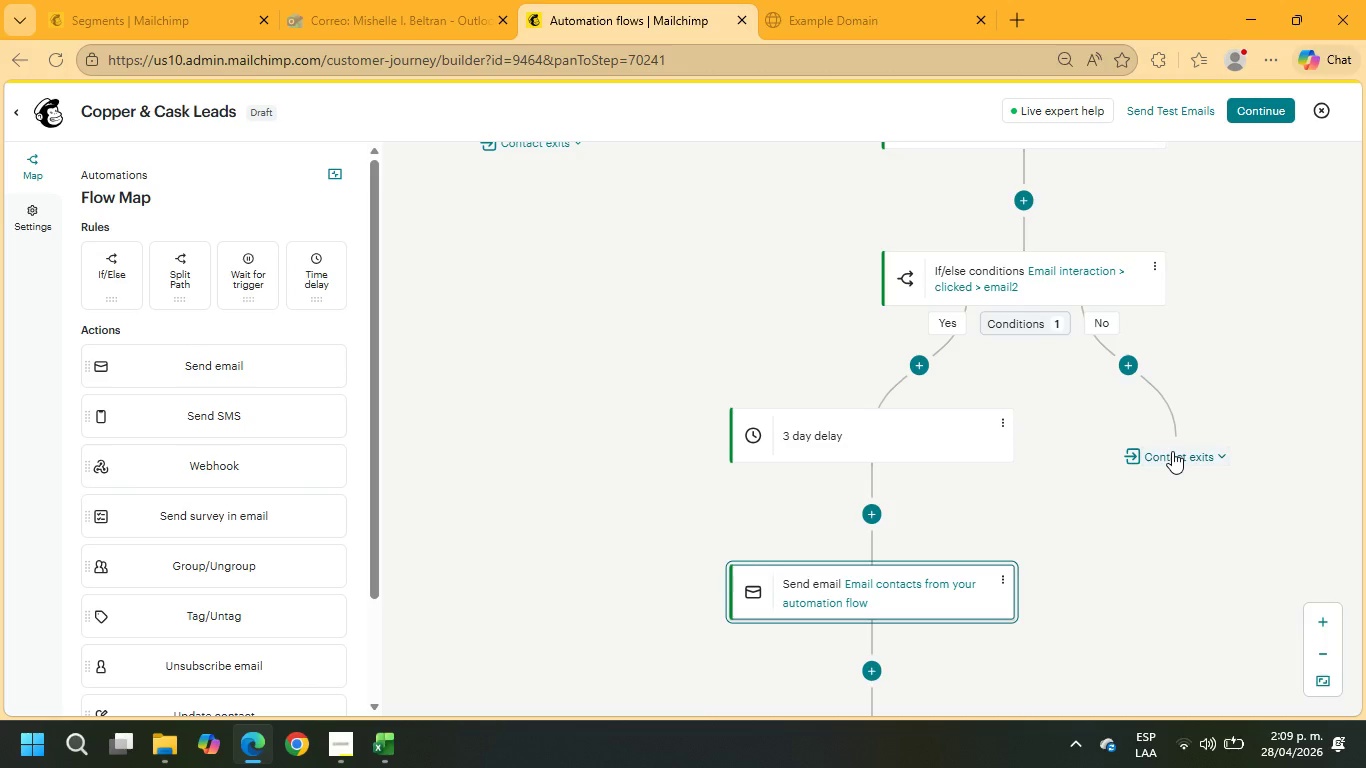 
left_click([1180, 452])
 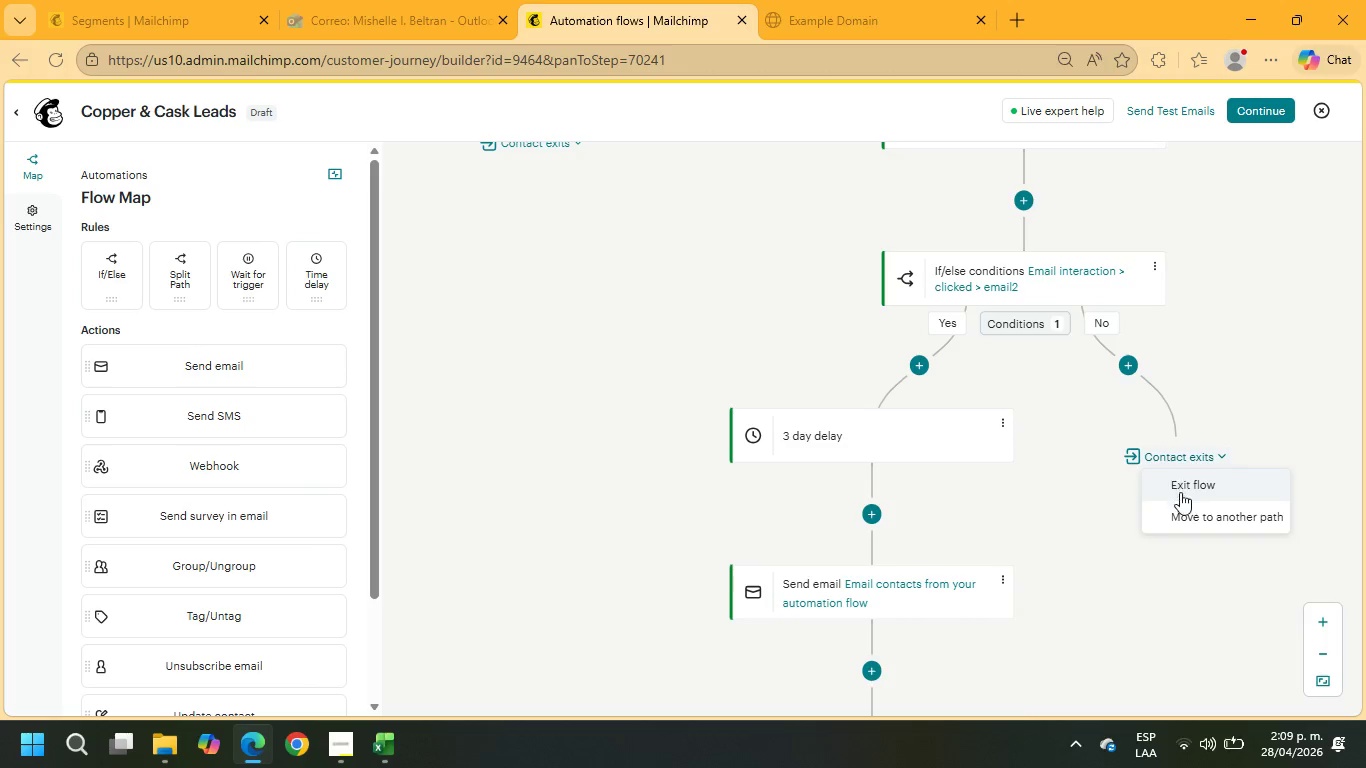 
wait(6.42)
 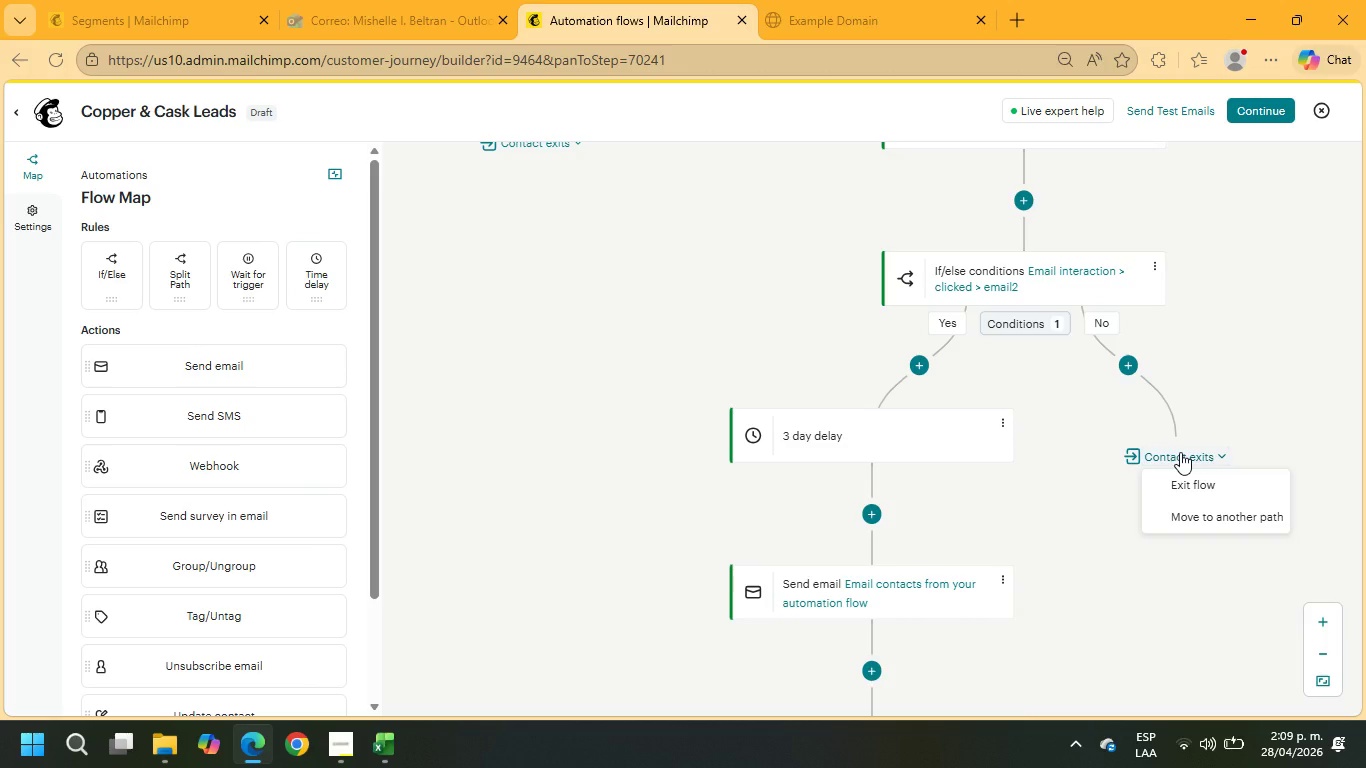 
left_click([1131, 370])
 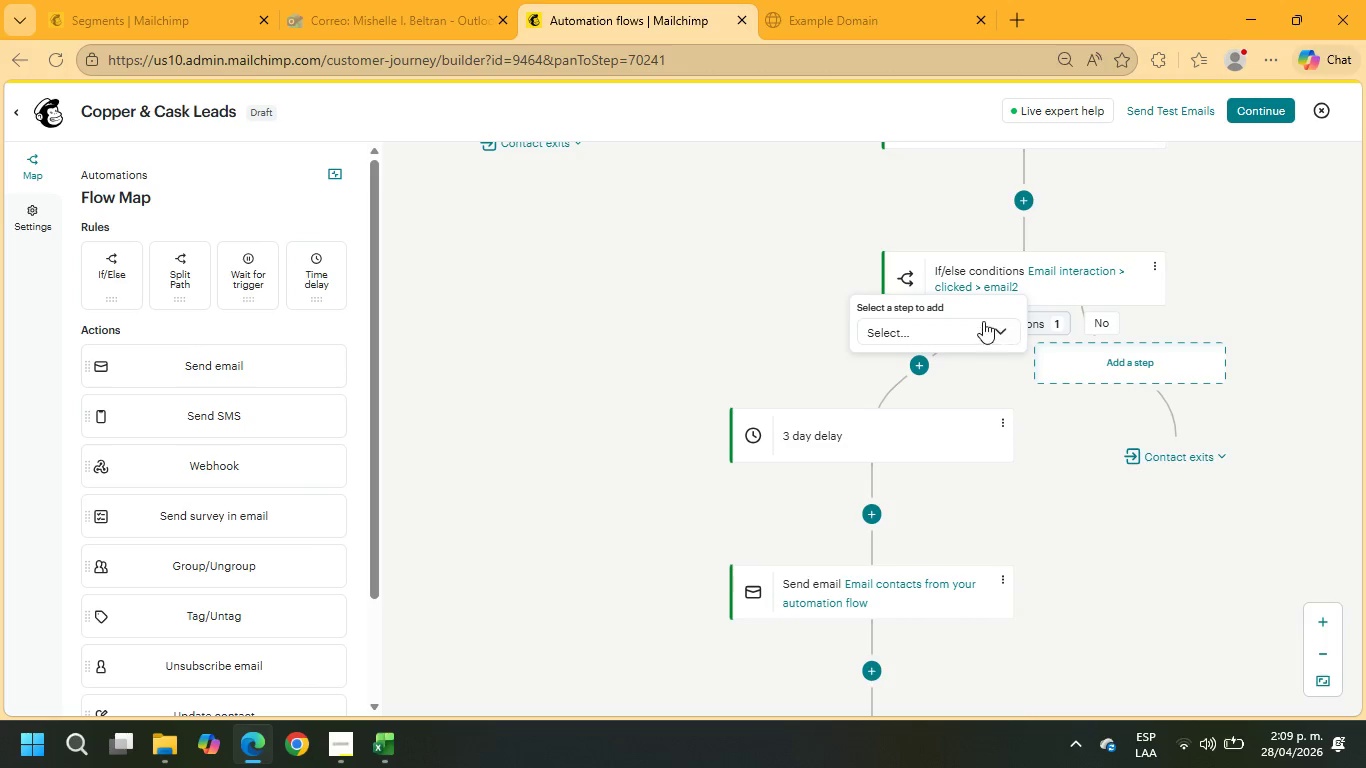 
left_click([959, 324])
 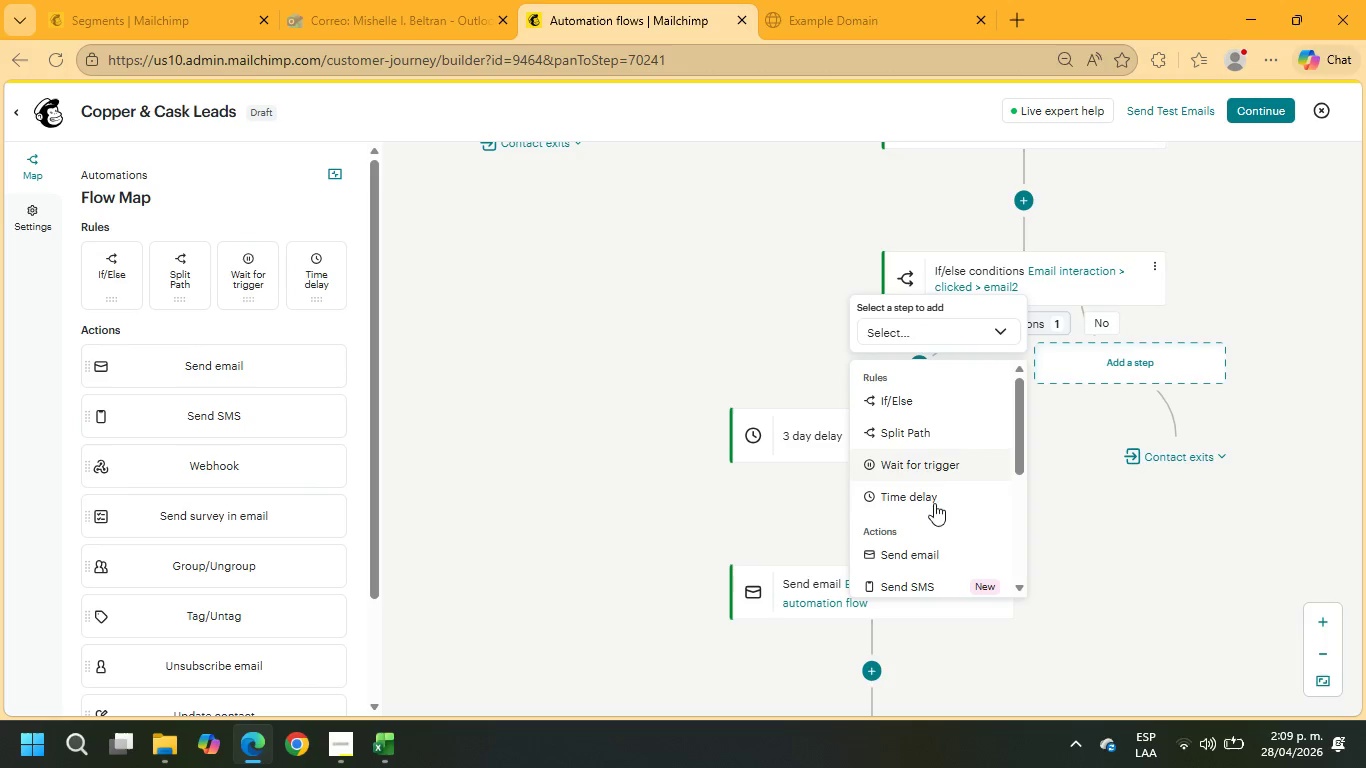 
left_click([925, 557])
 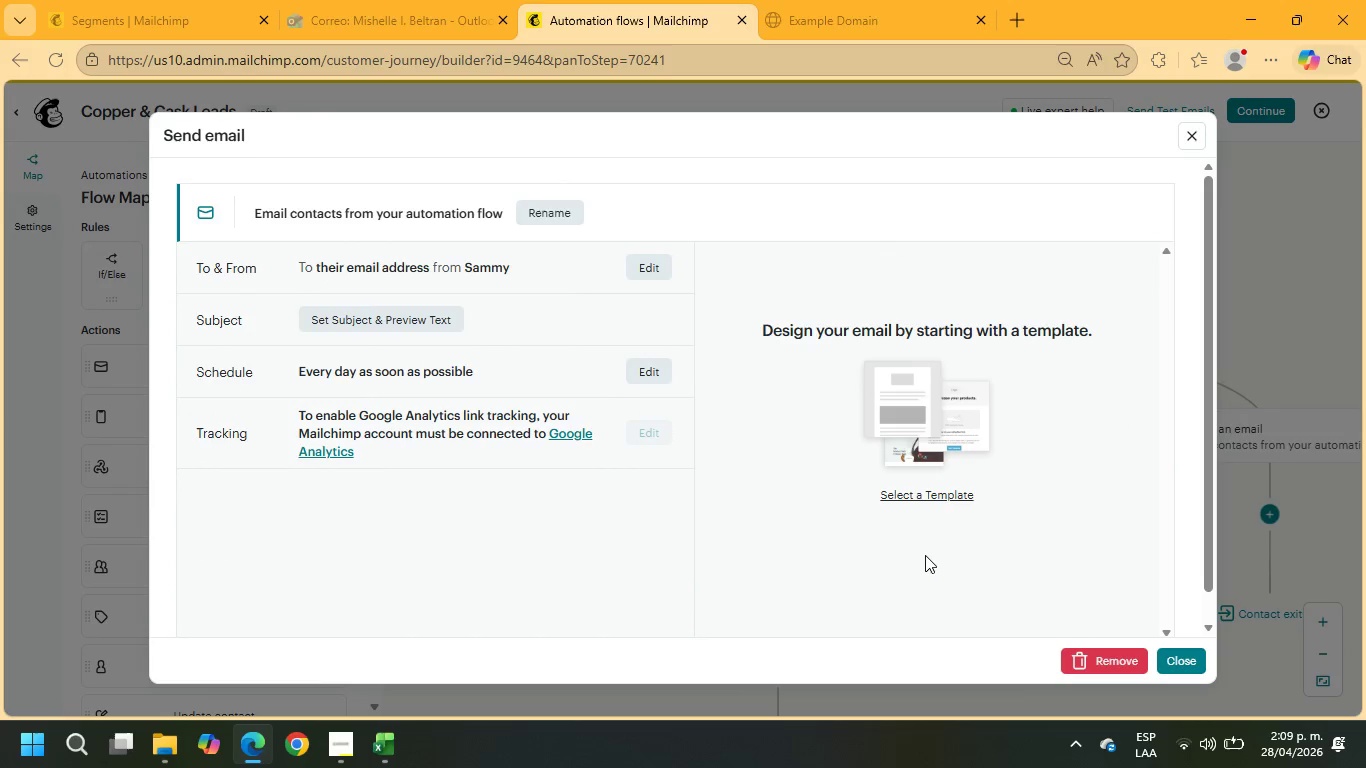 
left_click([420, 320])
 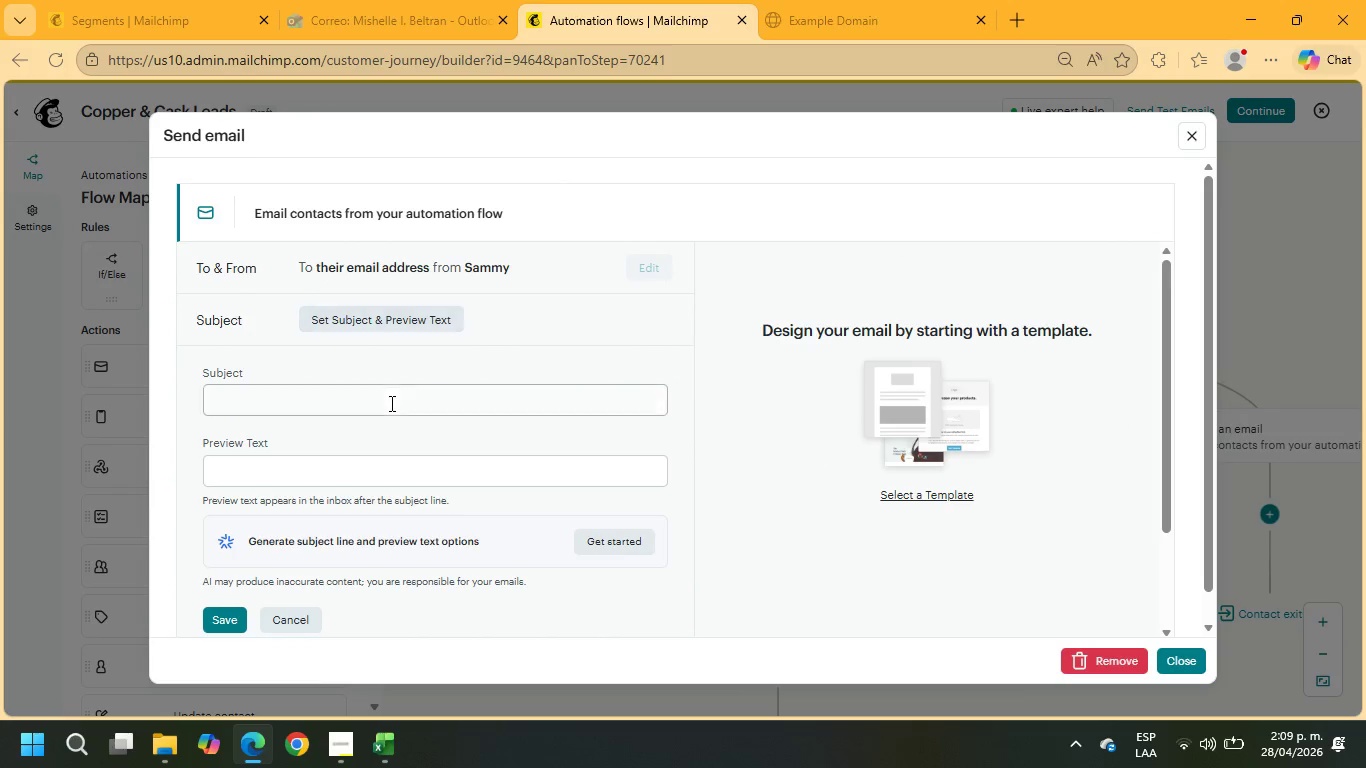 
left_click([390, 401])
 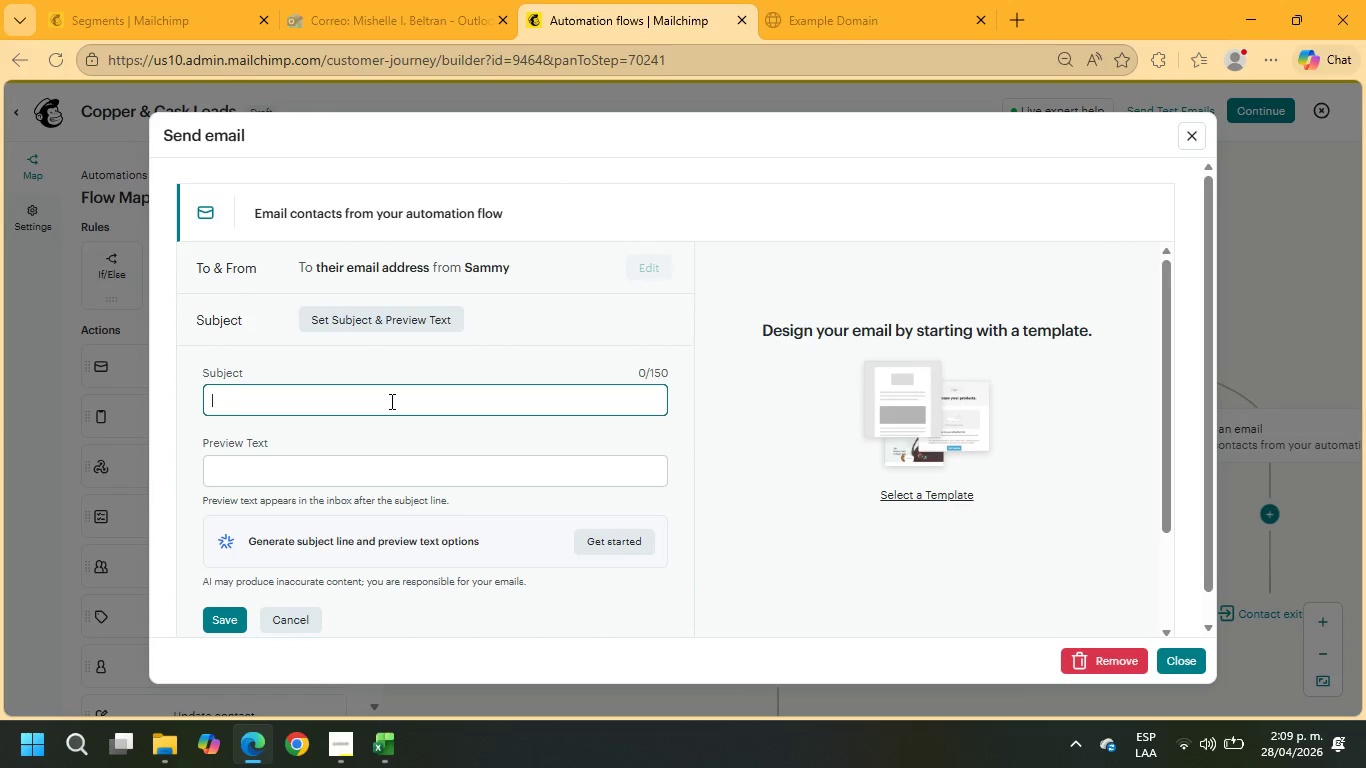 
key(Control+V)
 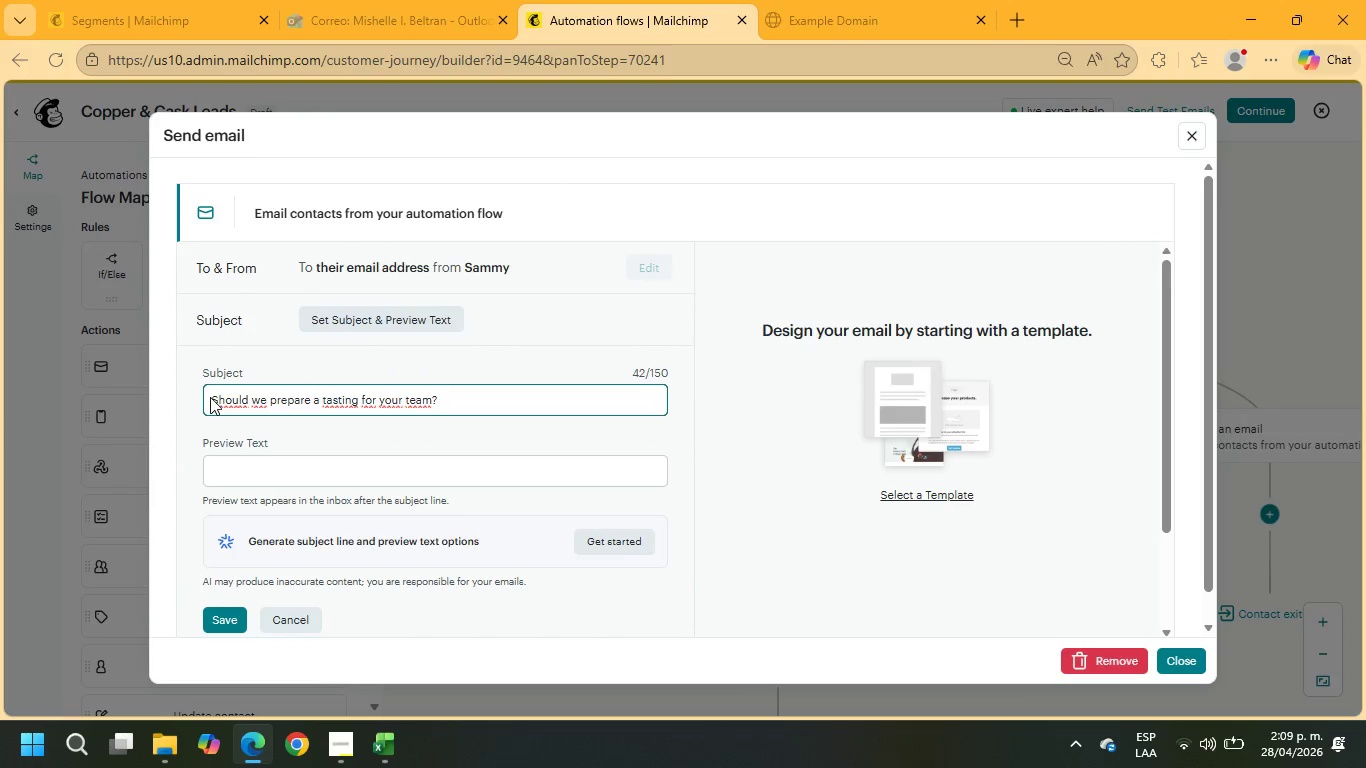 
left_click([212, 398])
 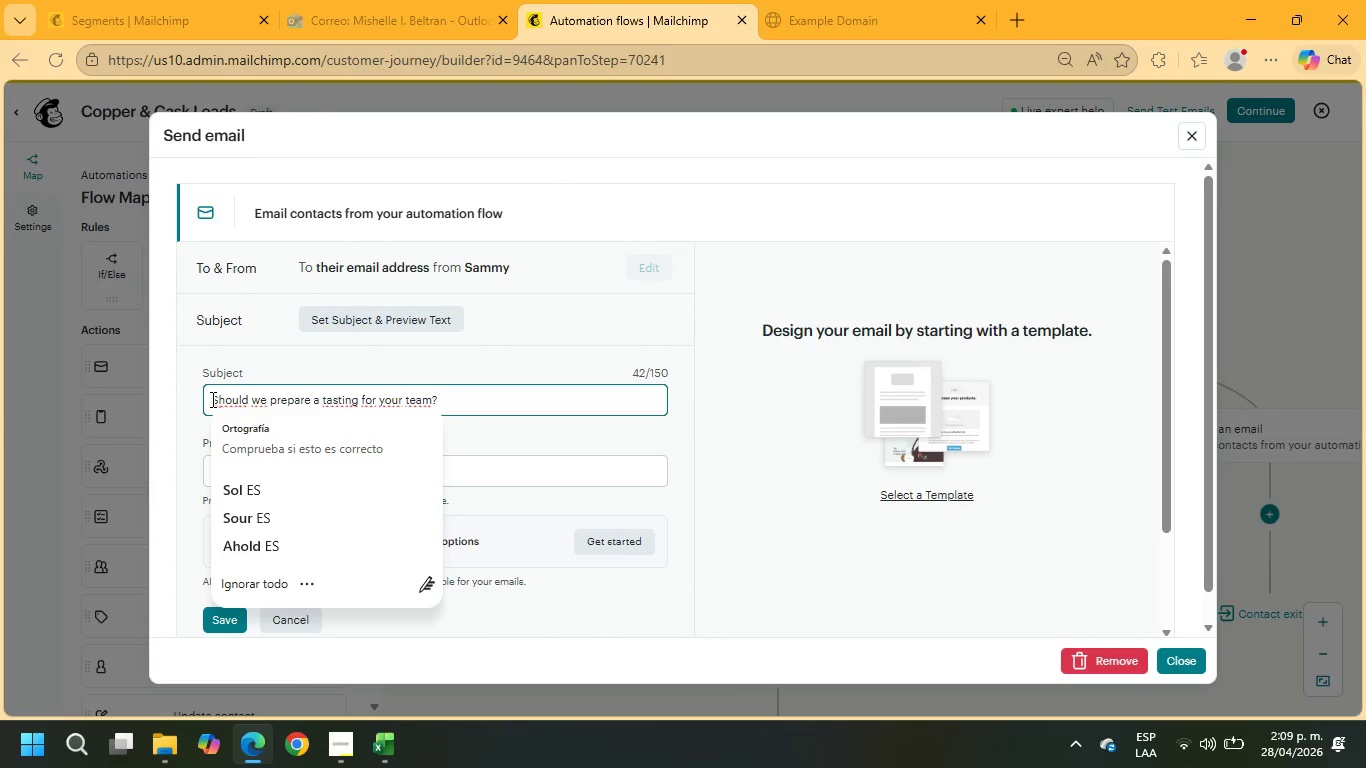 
type(Just Follo )
key(Backspace)
type(w up - )
 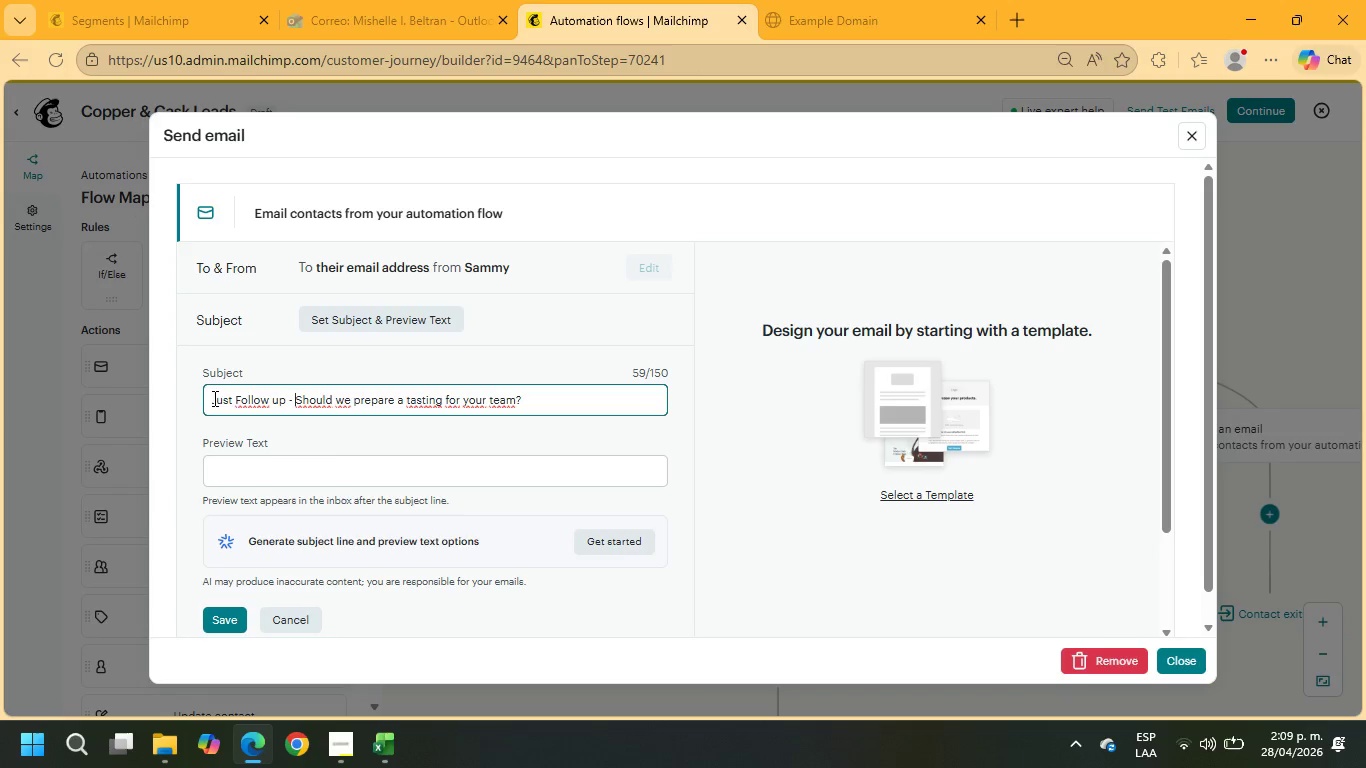 
scroll: coordinate [780, 557], scroll_direction: down, amount: 5.0
 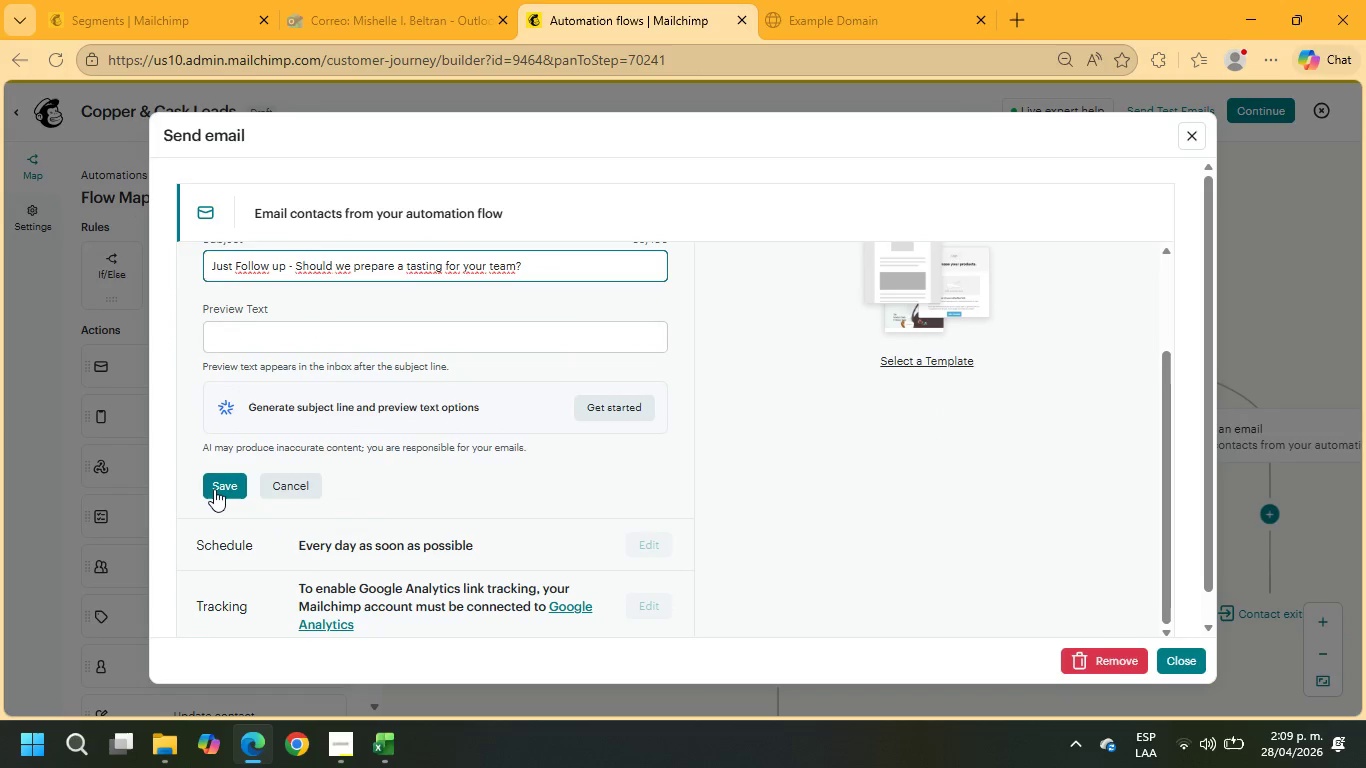 
left_click([214, 489])
 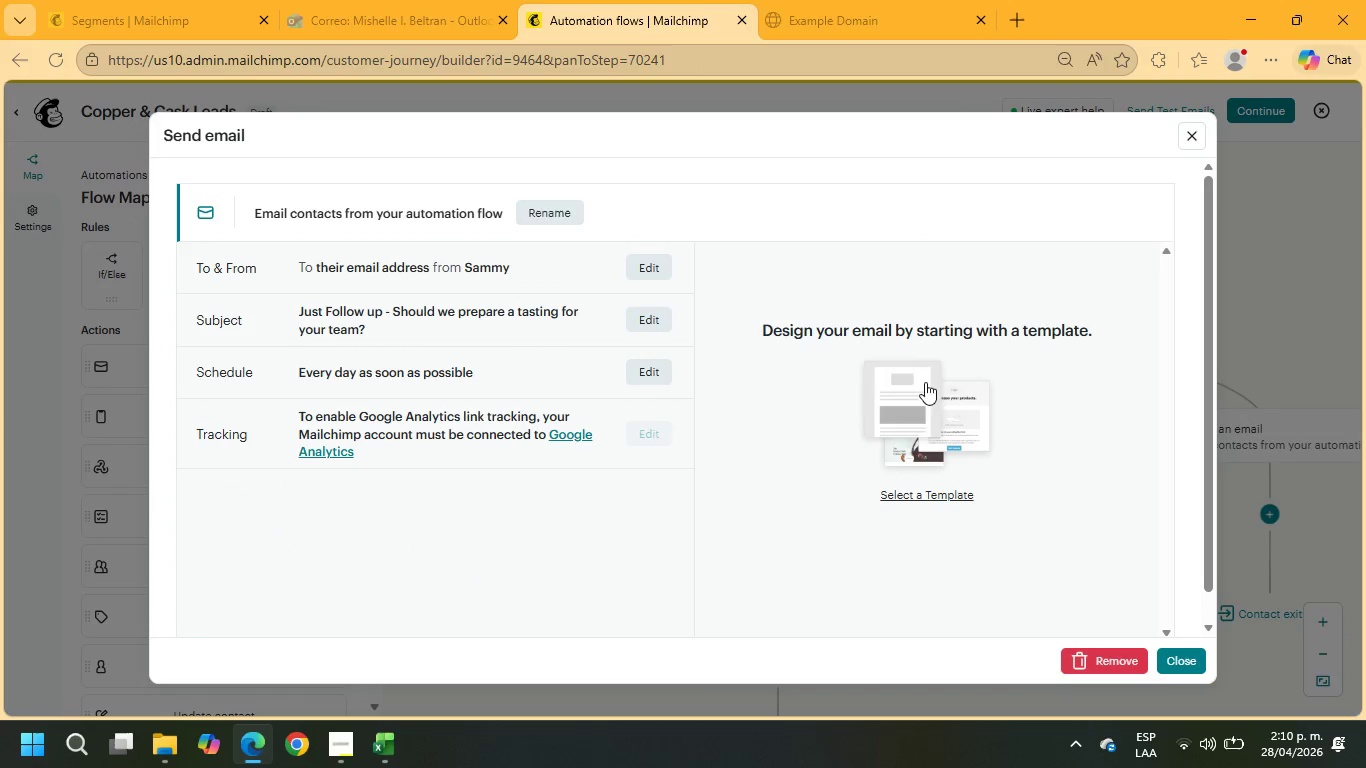 
left_click([924, 492])
 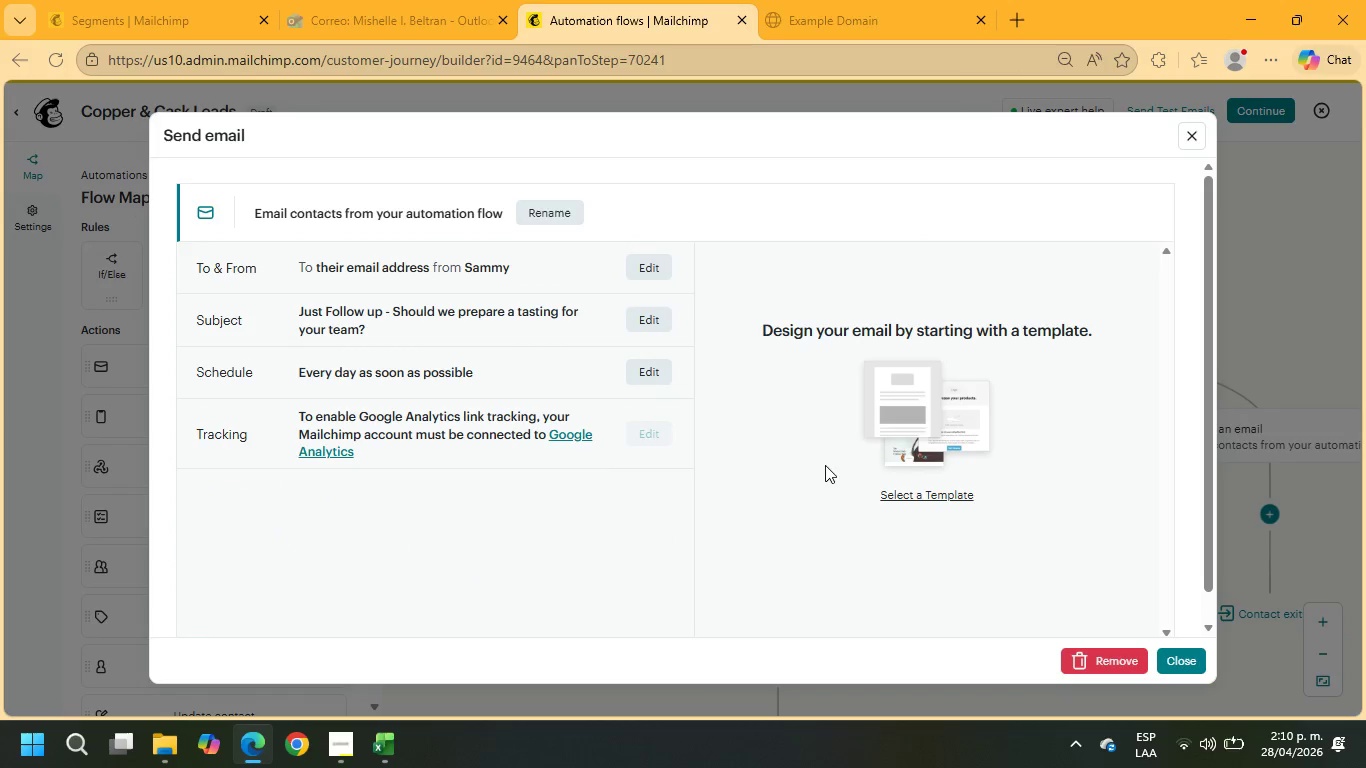 
mouse_move([589, 460])
 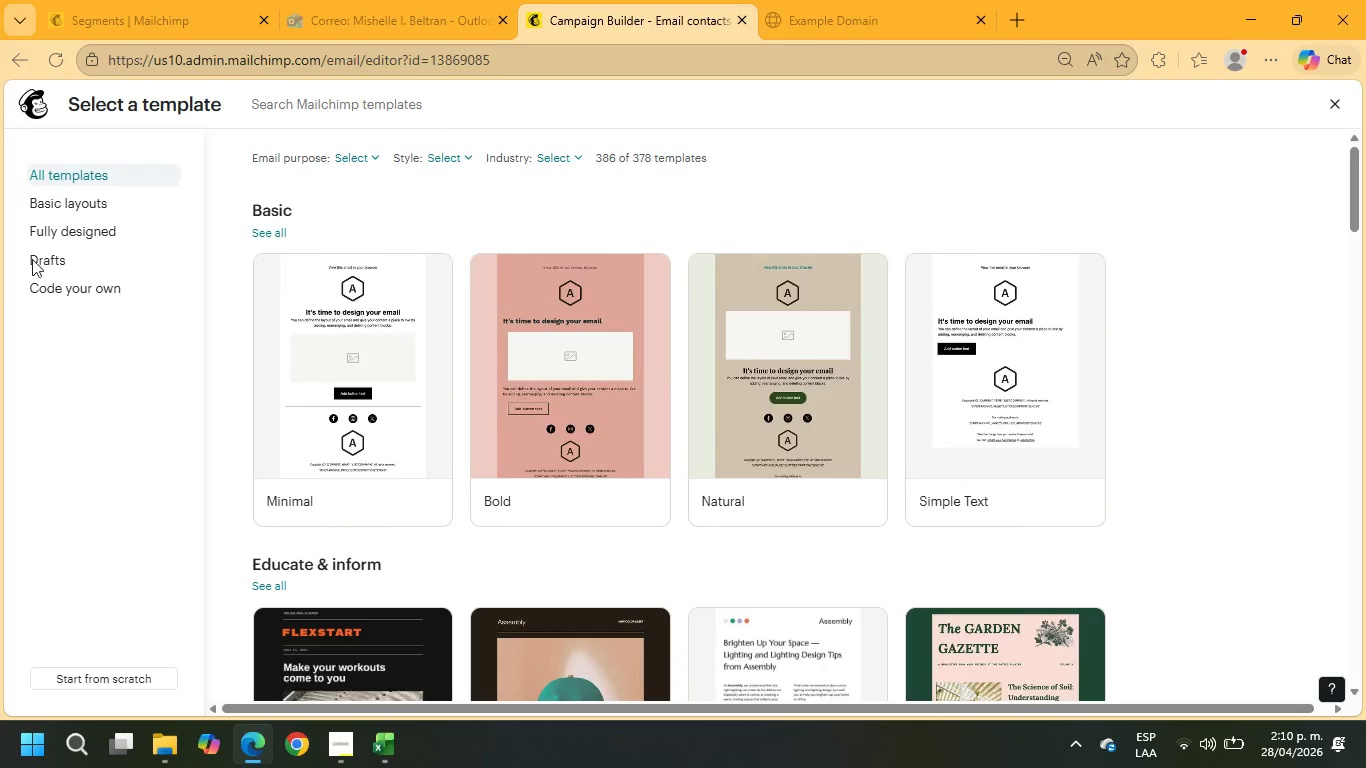 
left_click([34, 255])
 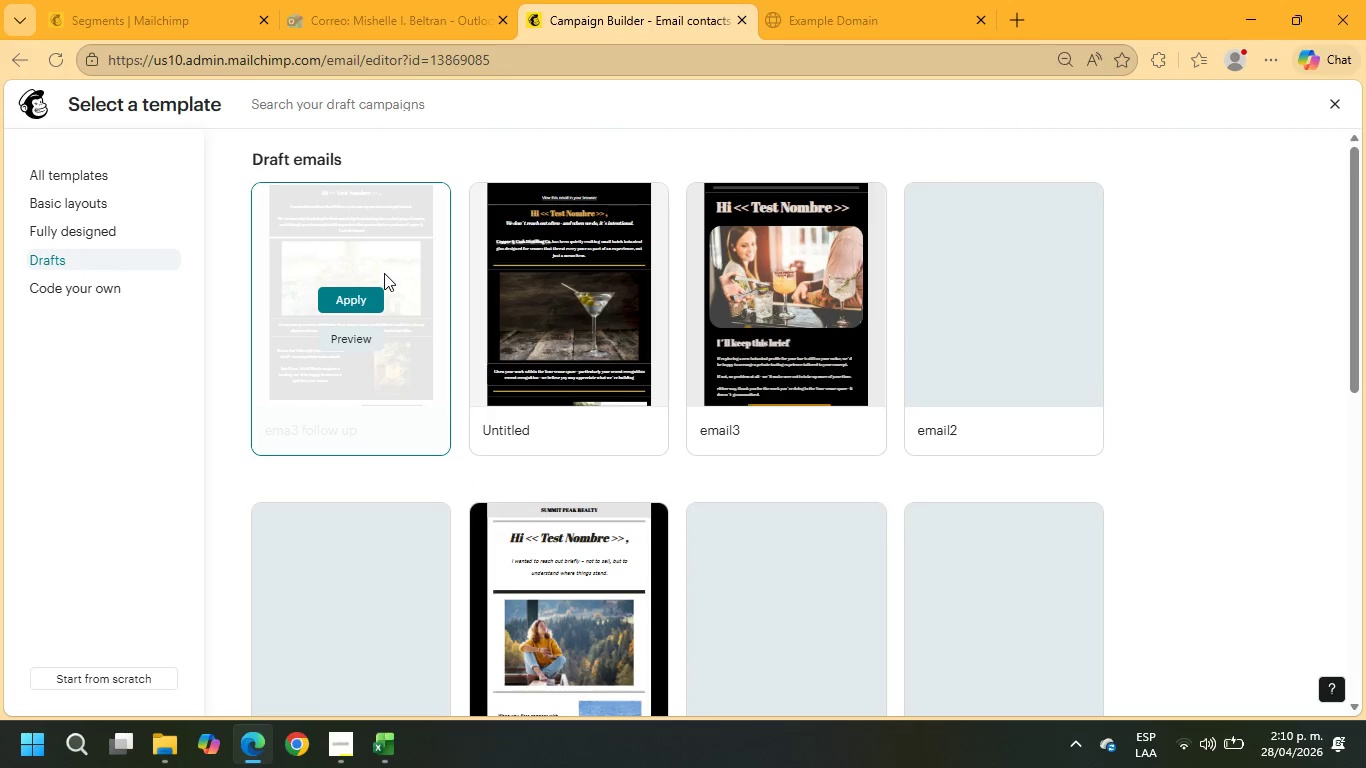 
left_click([366, 301])
 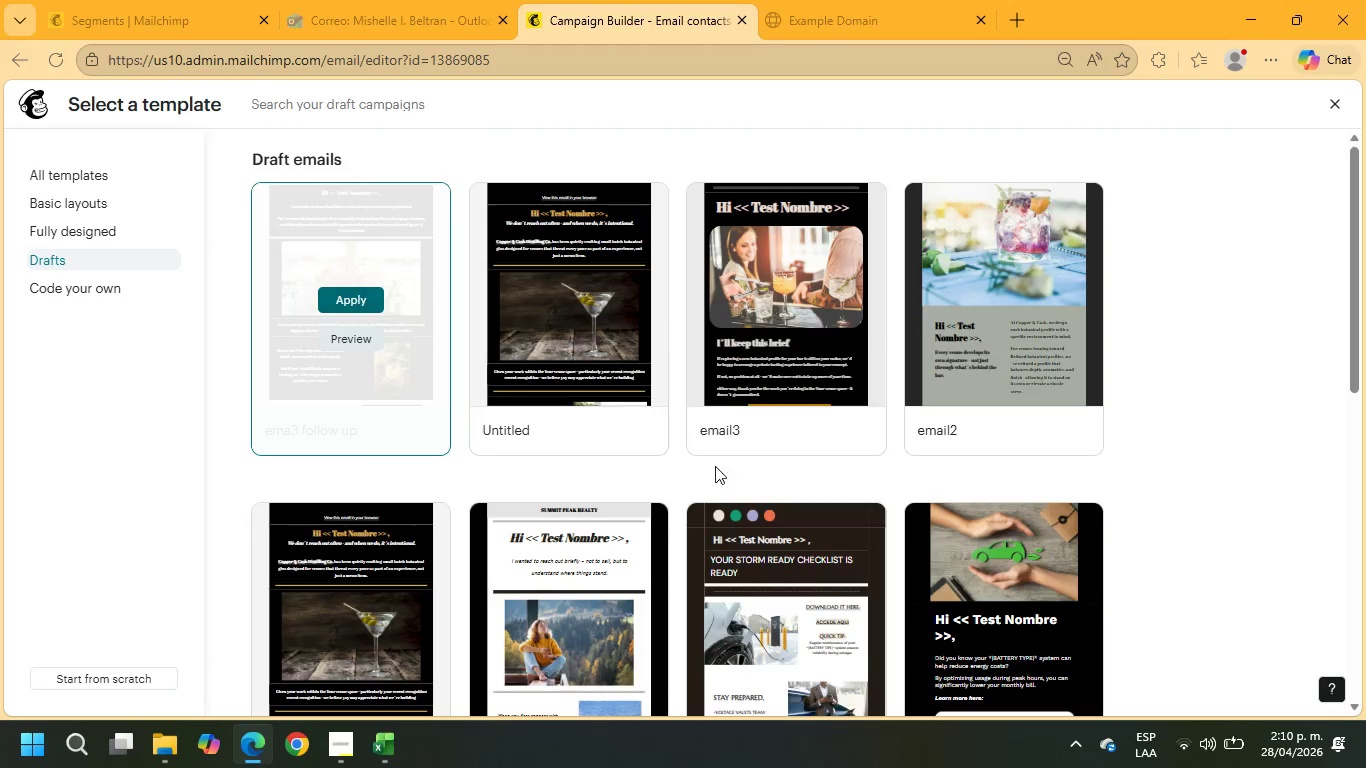 
mouse_move([1231, 636])
 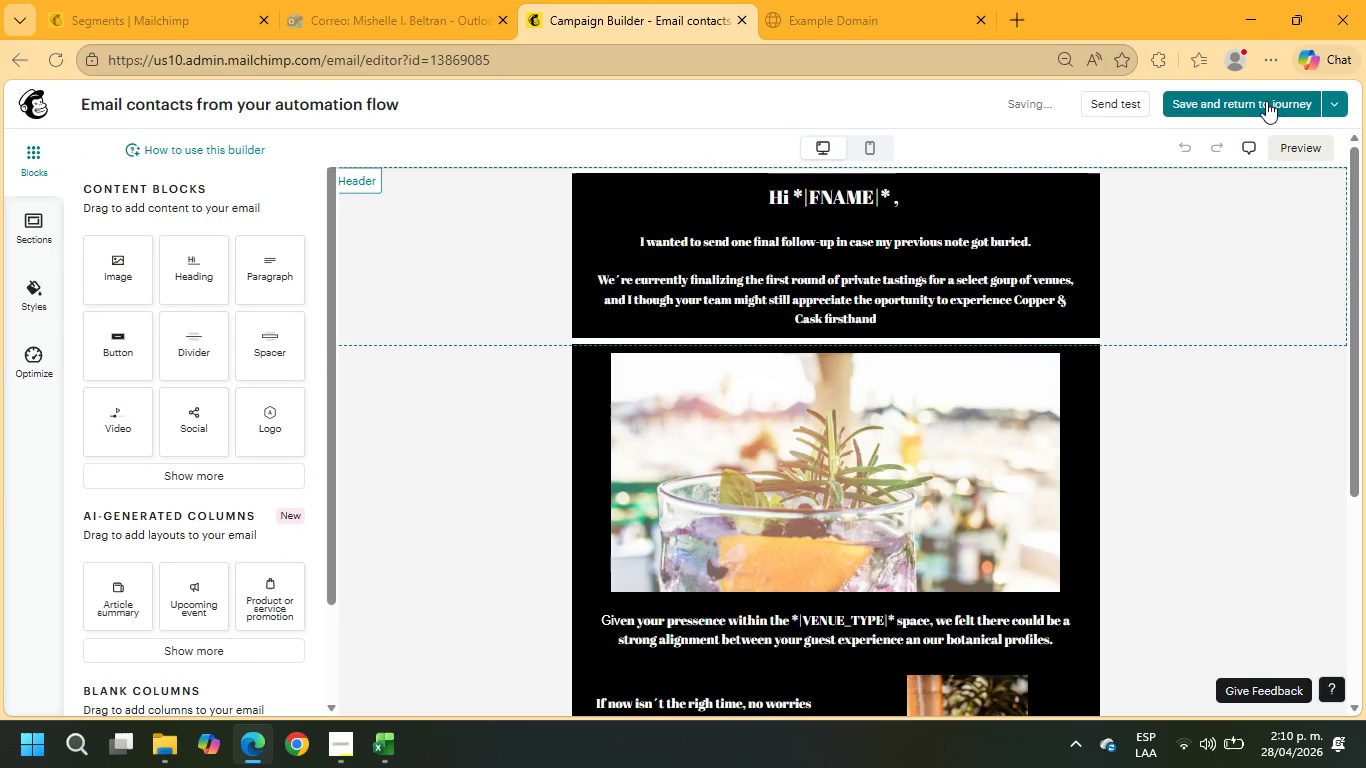 
left_click([1265, 100])
 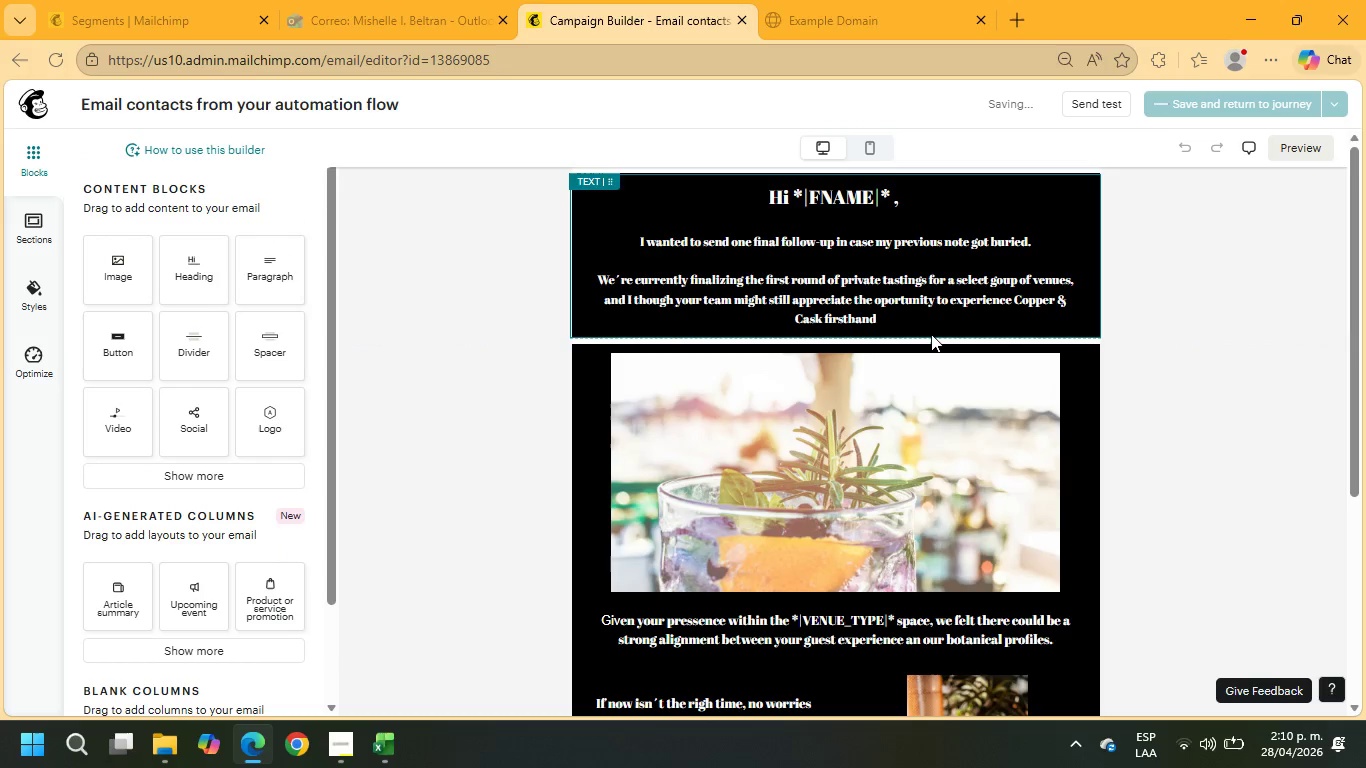 
scroll: coordinate [900, 551], scroll_direction: down, amount: 3.0
 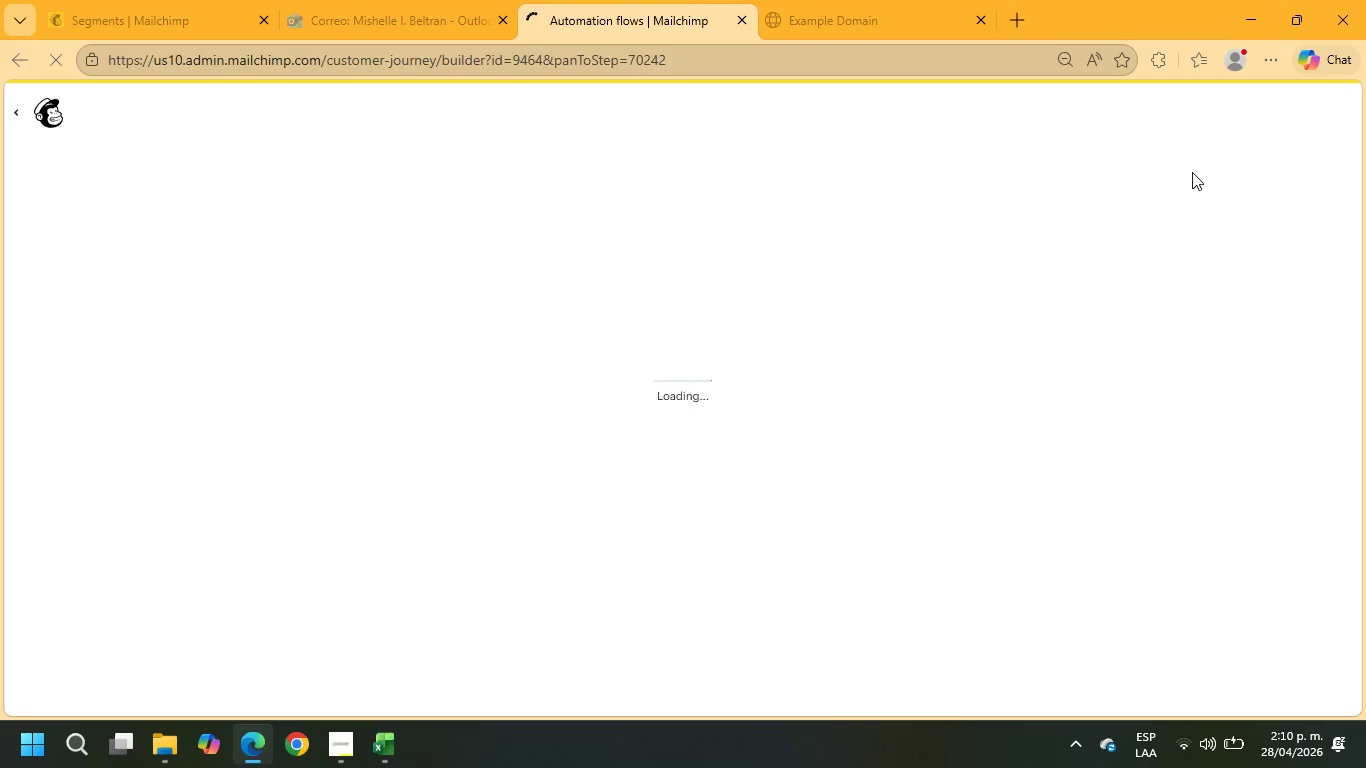 
wait(16.53)
 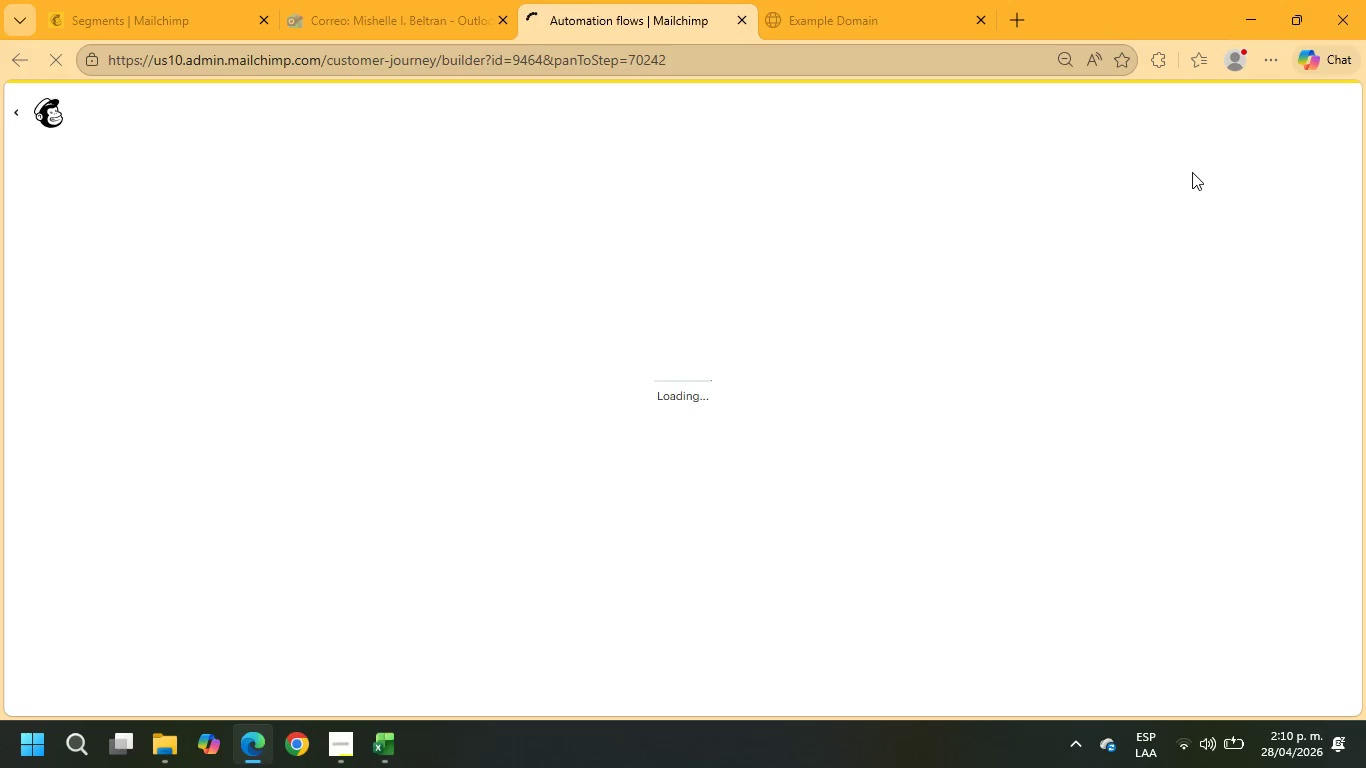 
left_click_drag(start_coordinate=[731, 549], to_coordinate=[944, 540])
 